 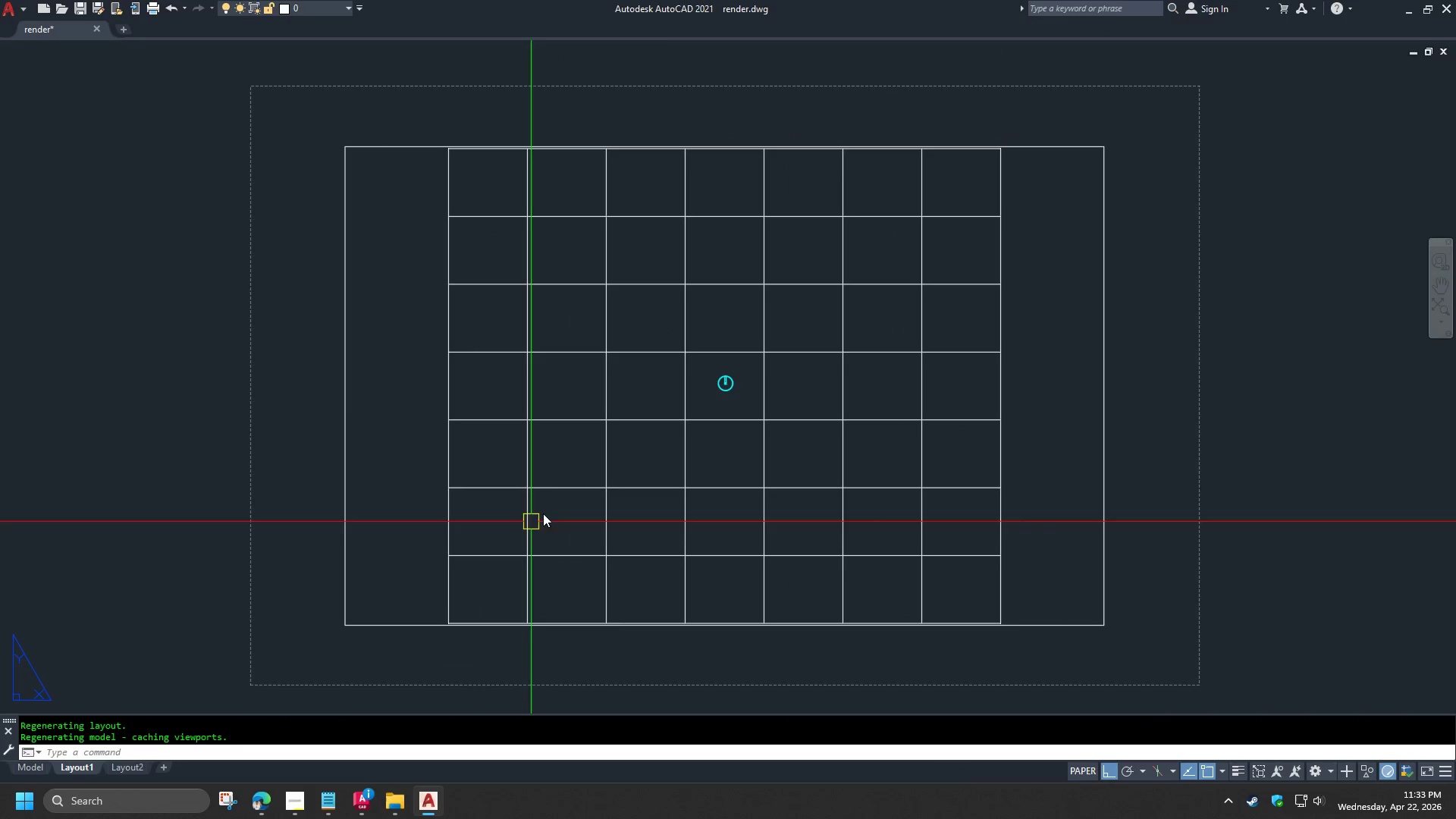 
type(rec )
 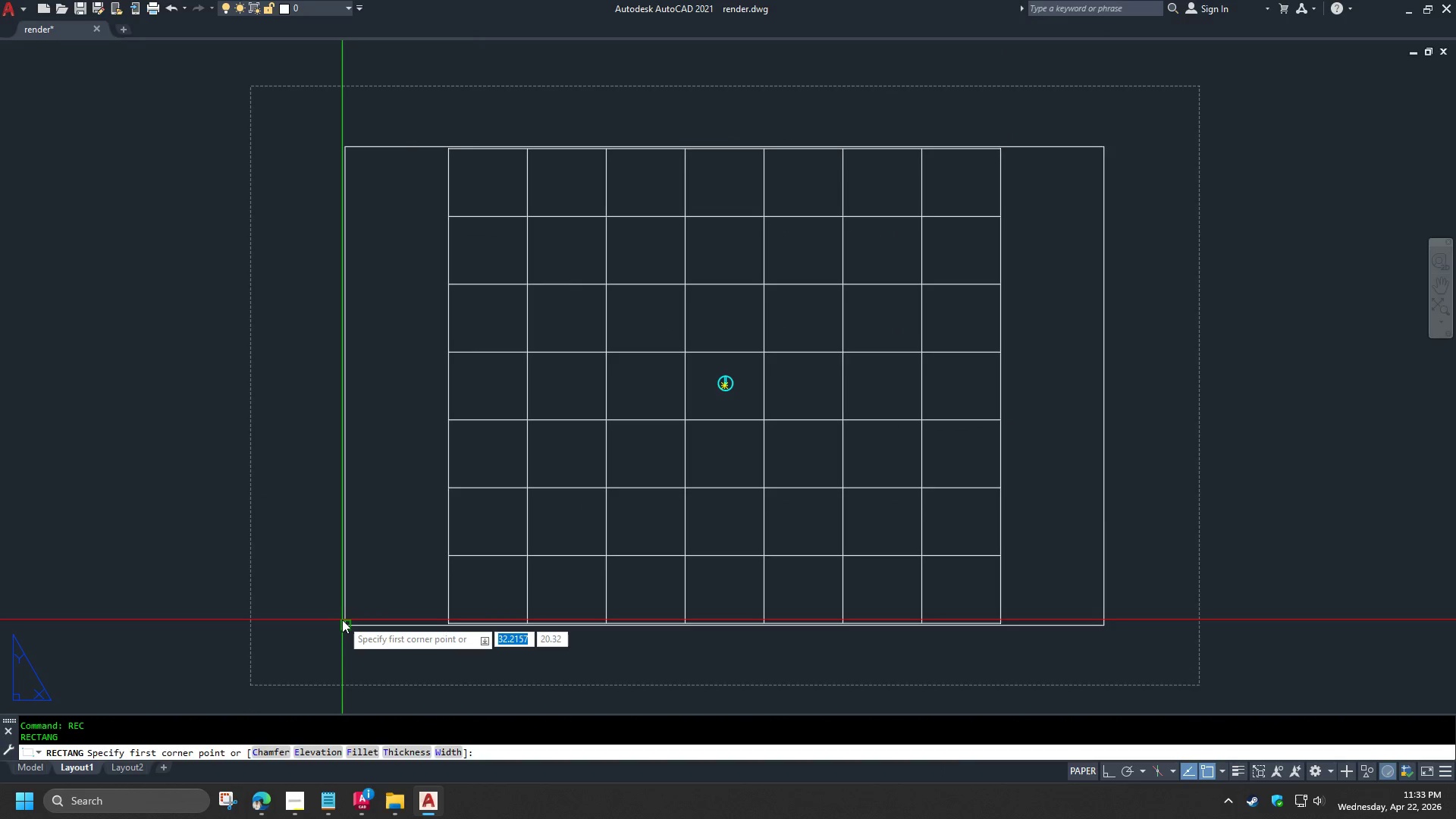 
left_click([342, 620])
 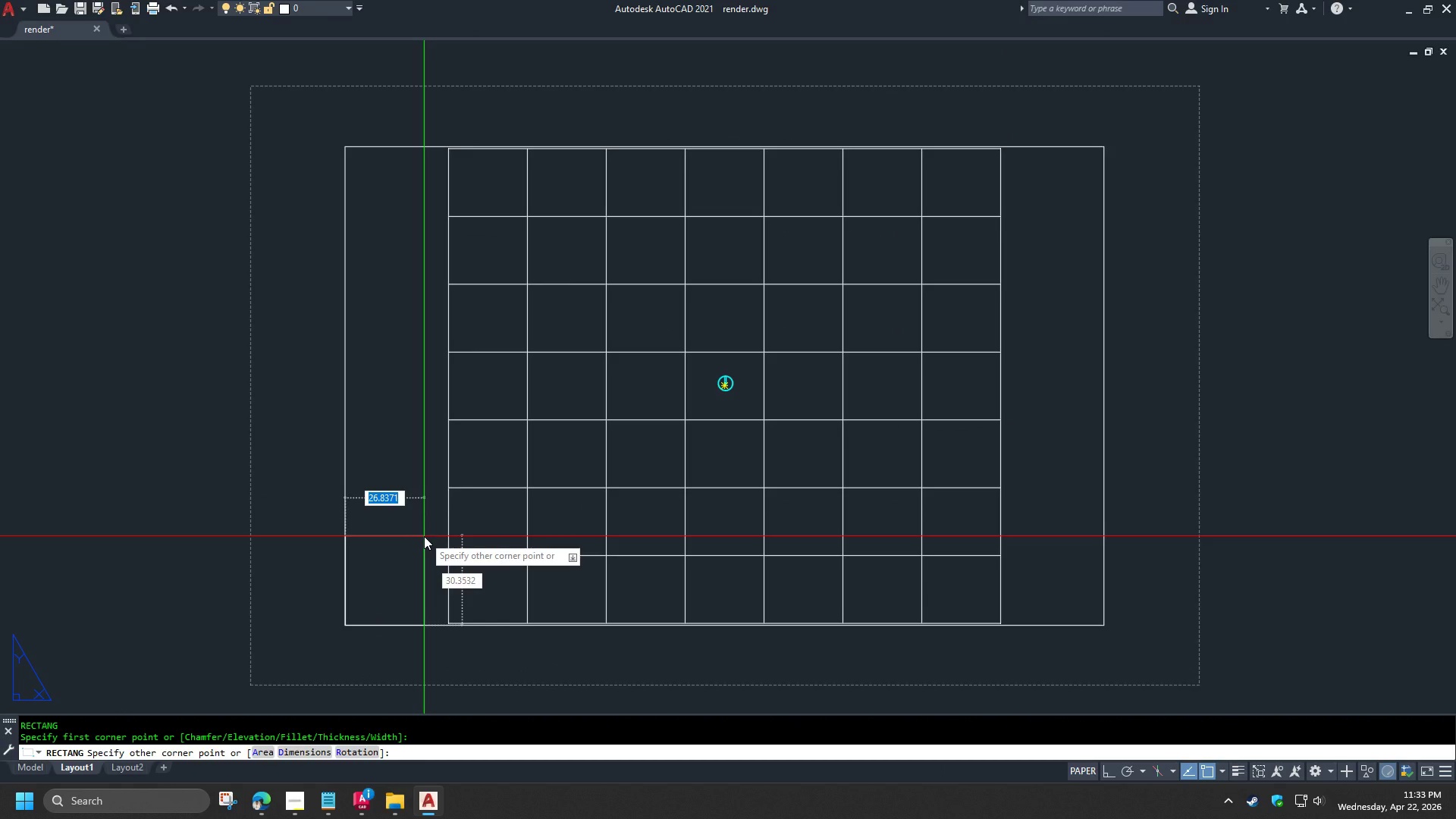 
key(Numpad1)
 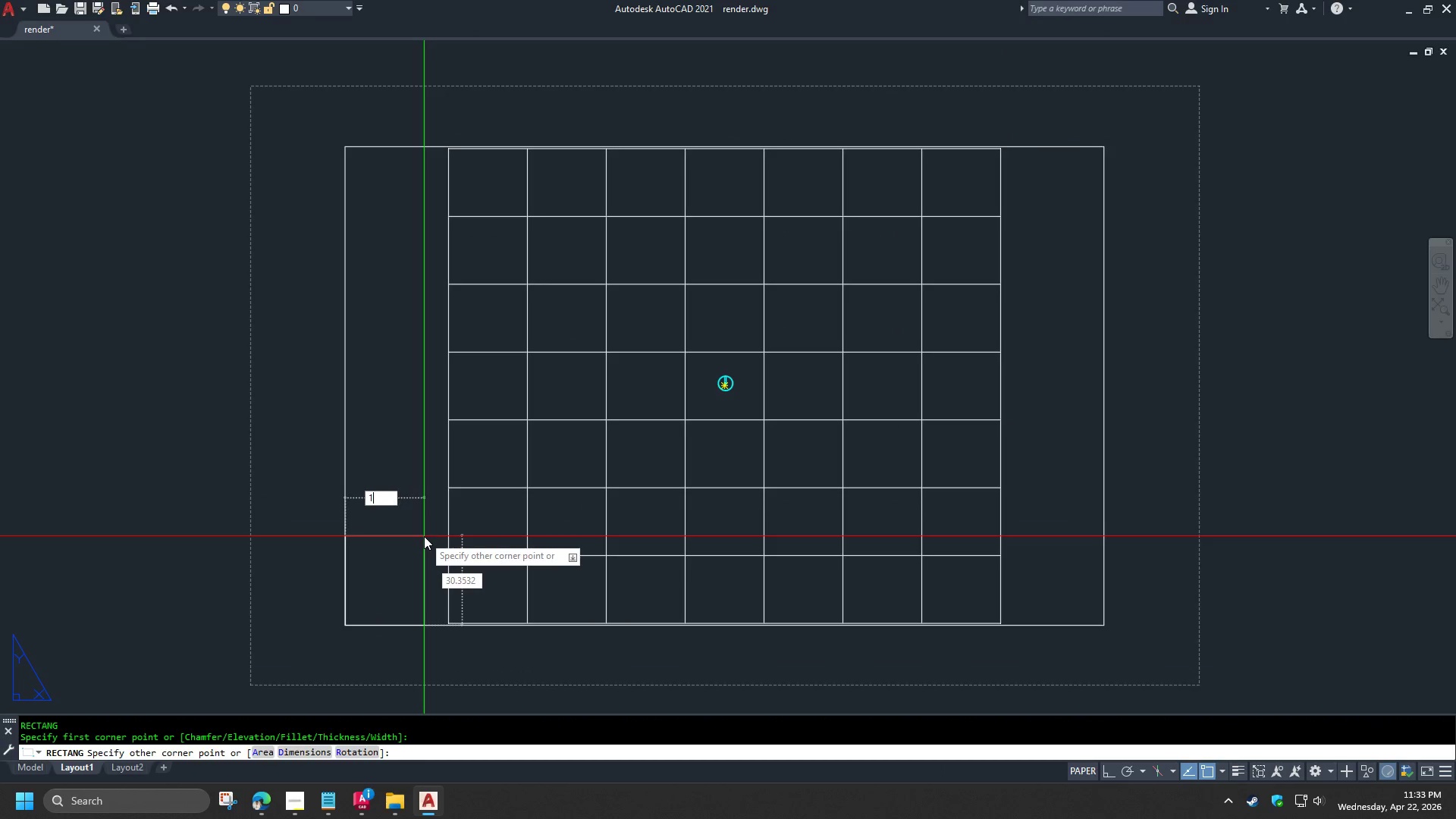 
key(Numpad9)
 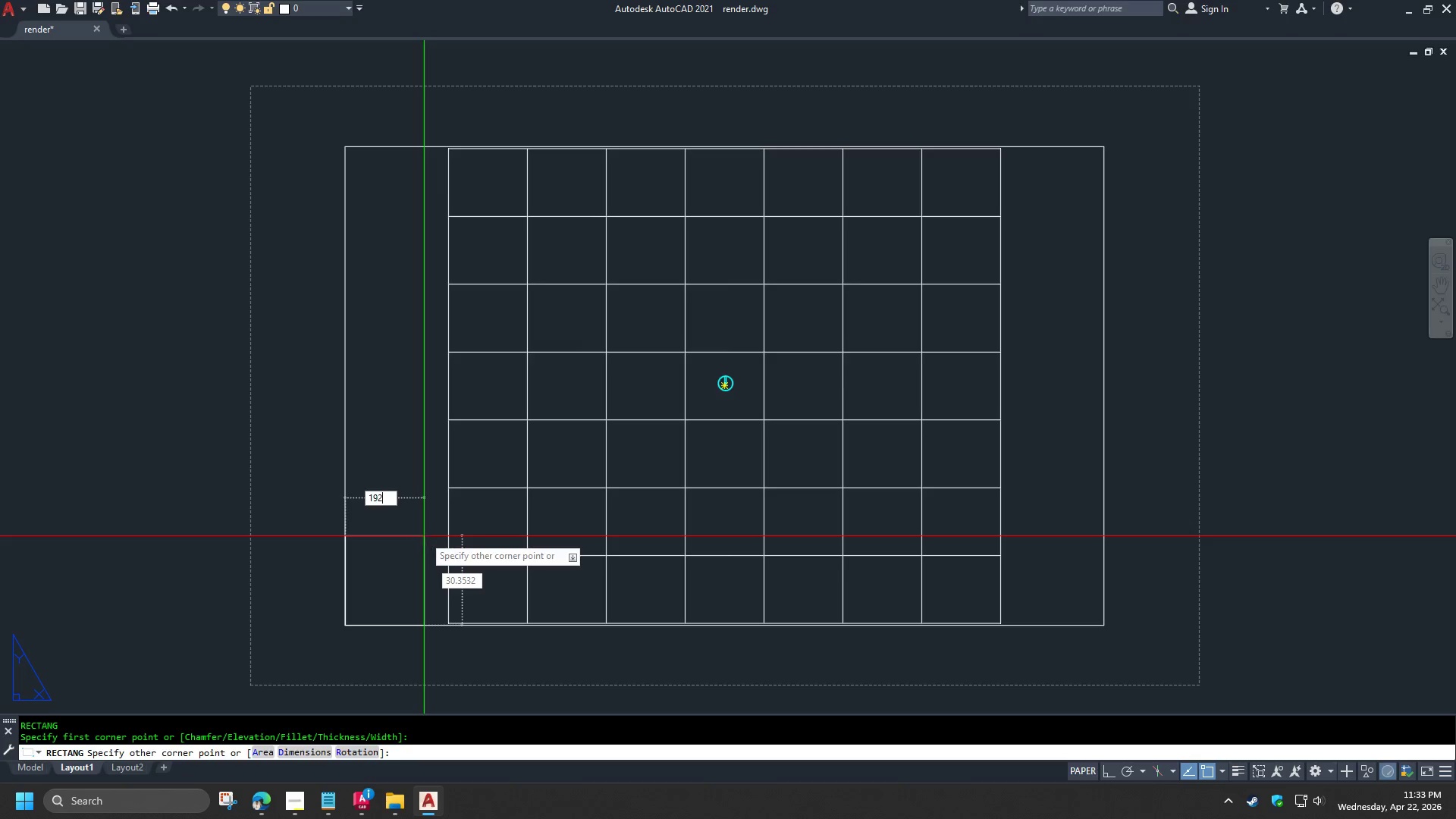 
key(Numpad2)
 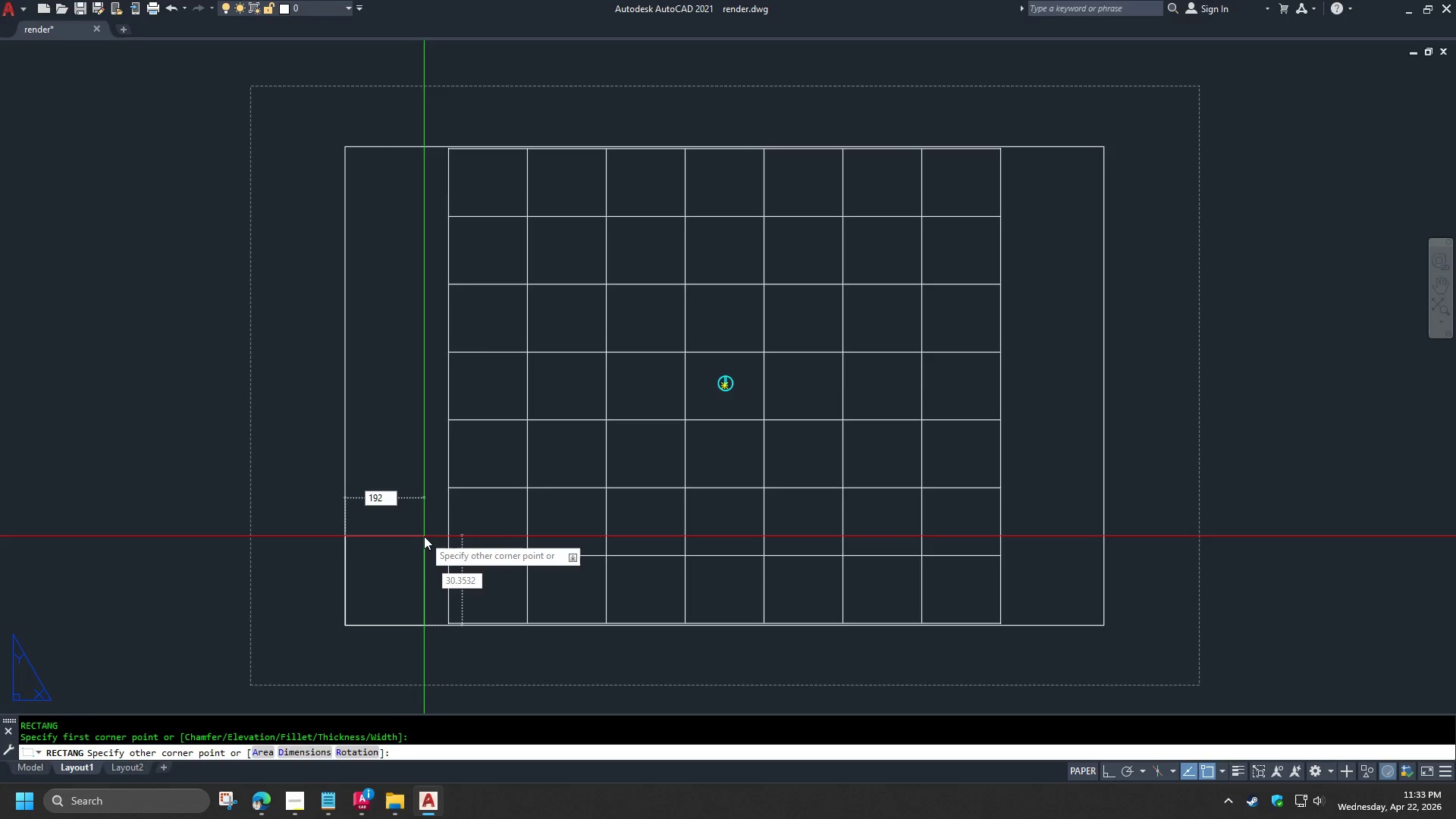 
key(Tab)
 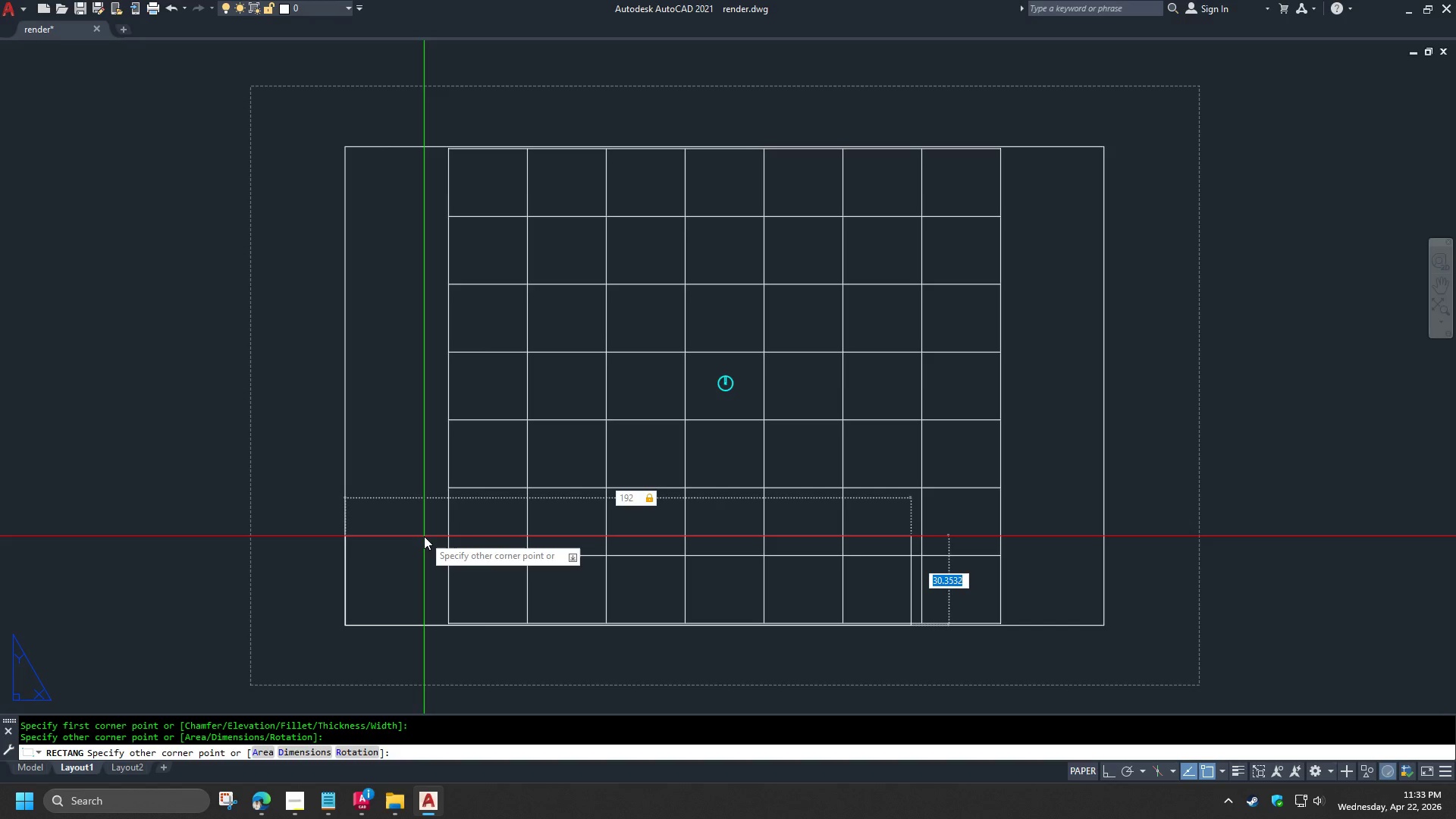 
key(Numpad1)
 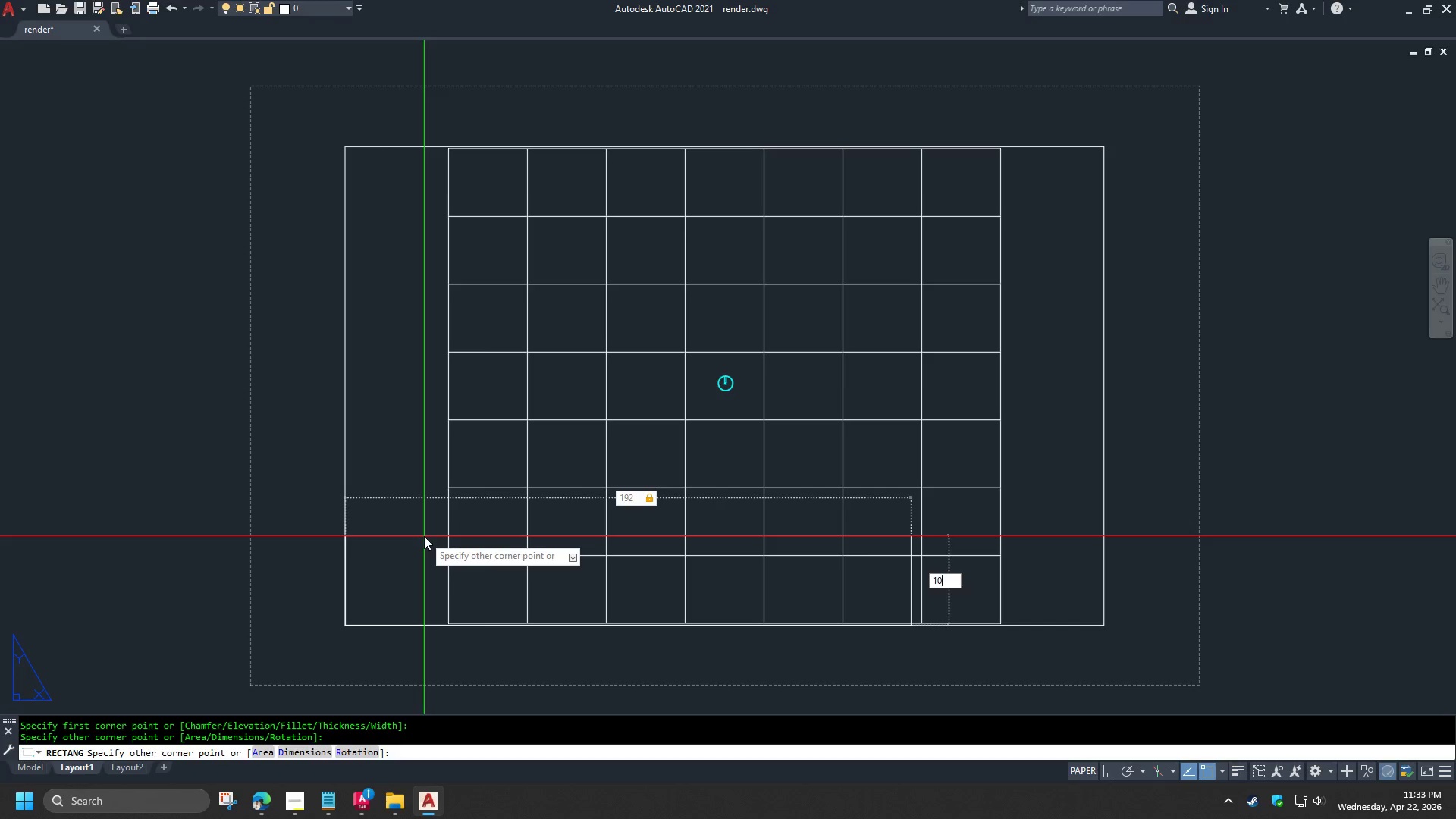 
key(Numpad0)
 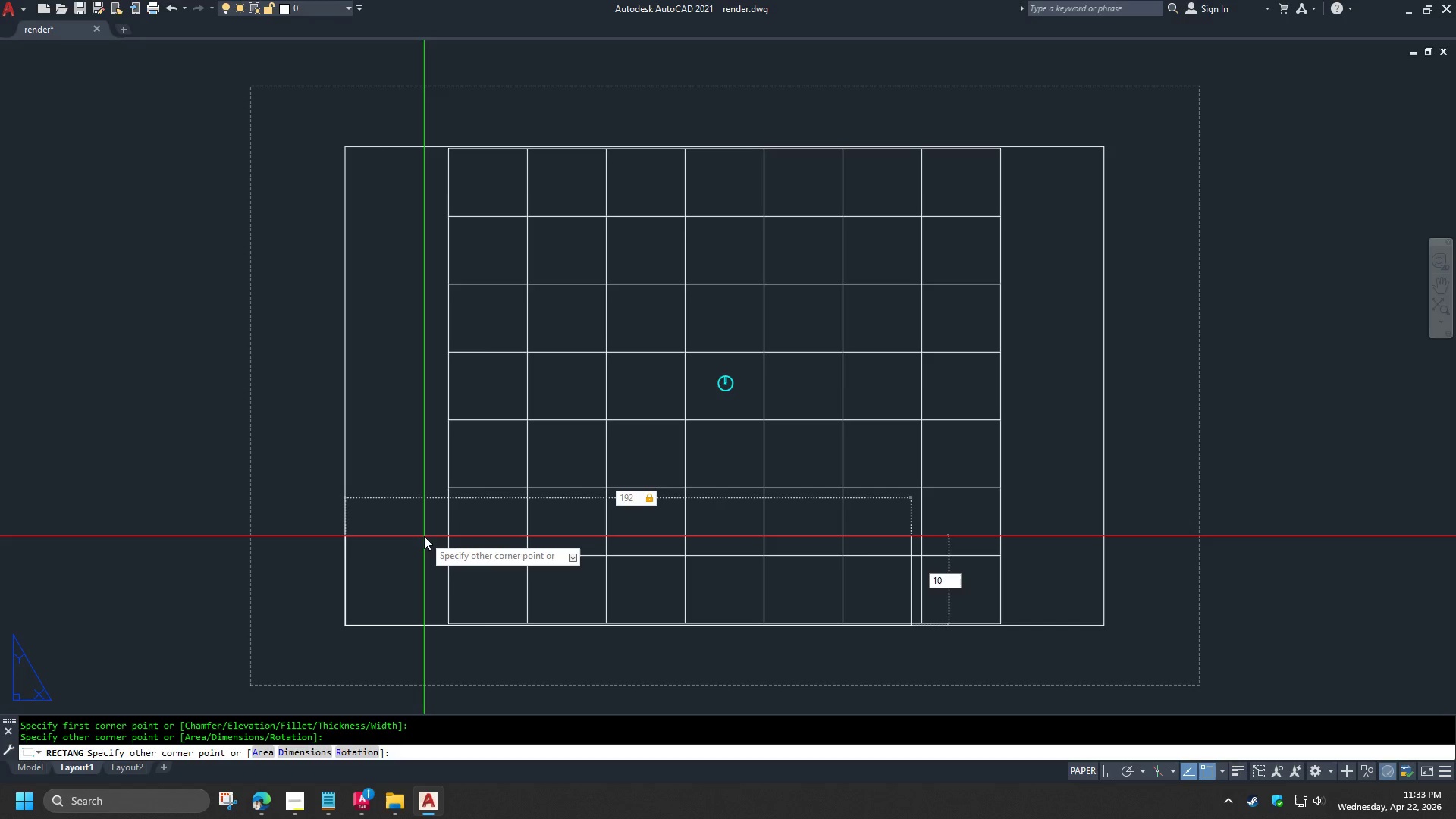 
key(Numpad8)
 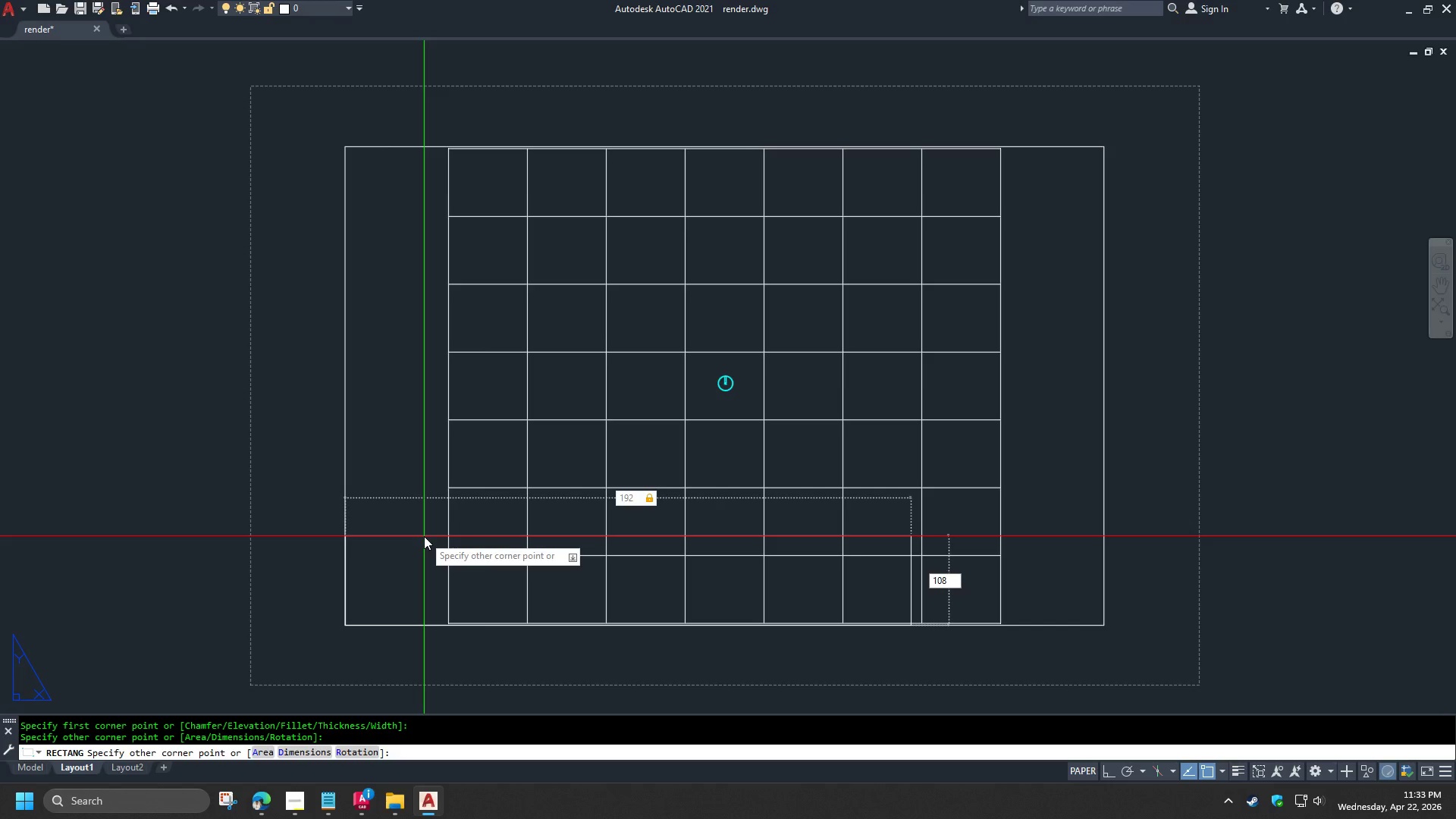 
key(NumpadEnter)
 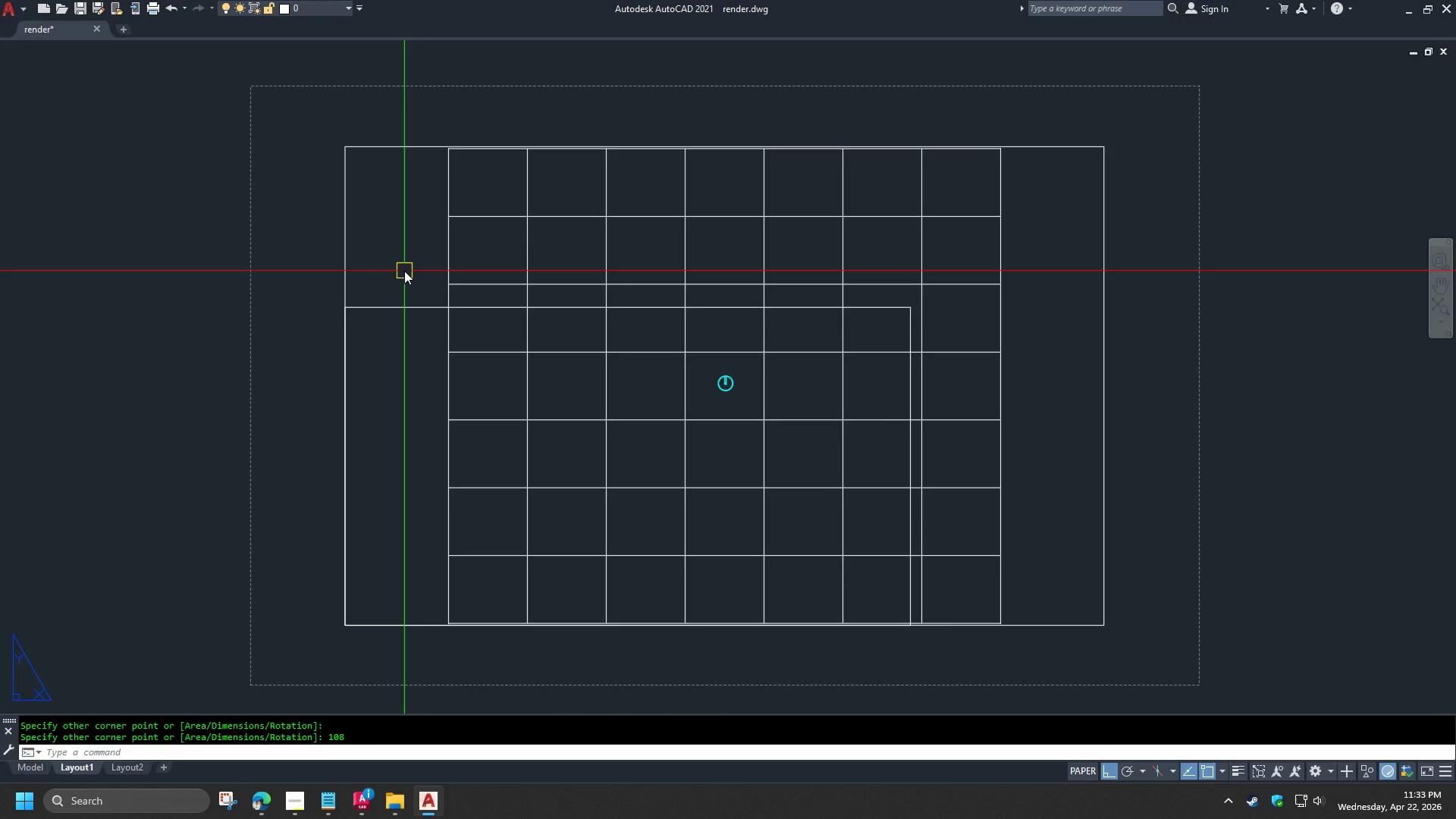 
left_click([1102, 196])
 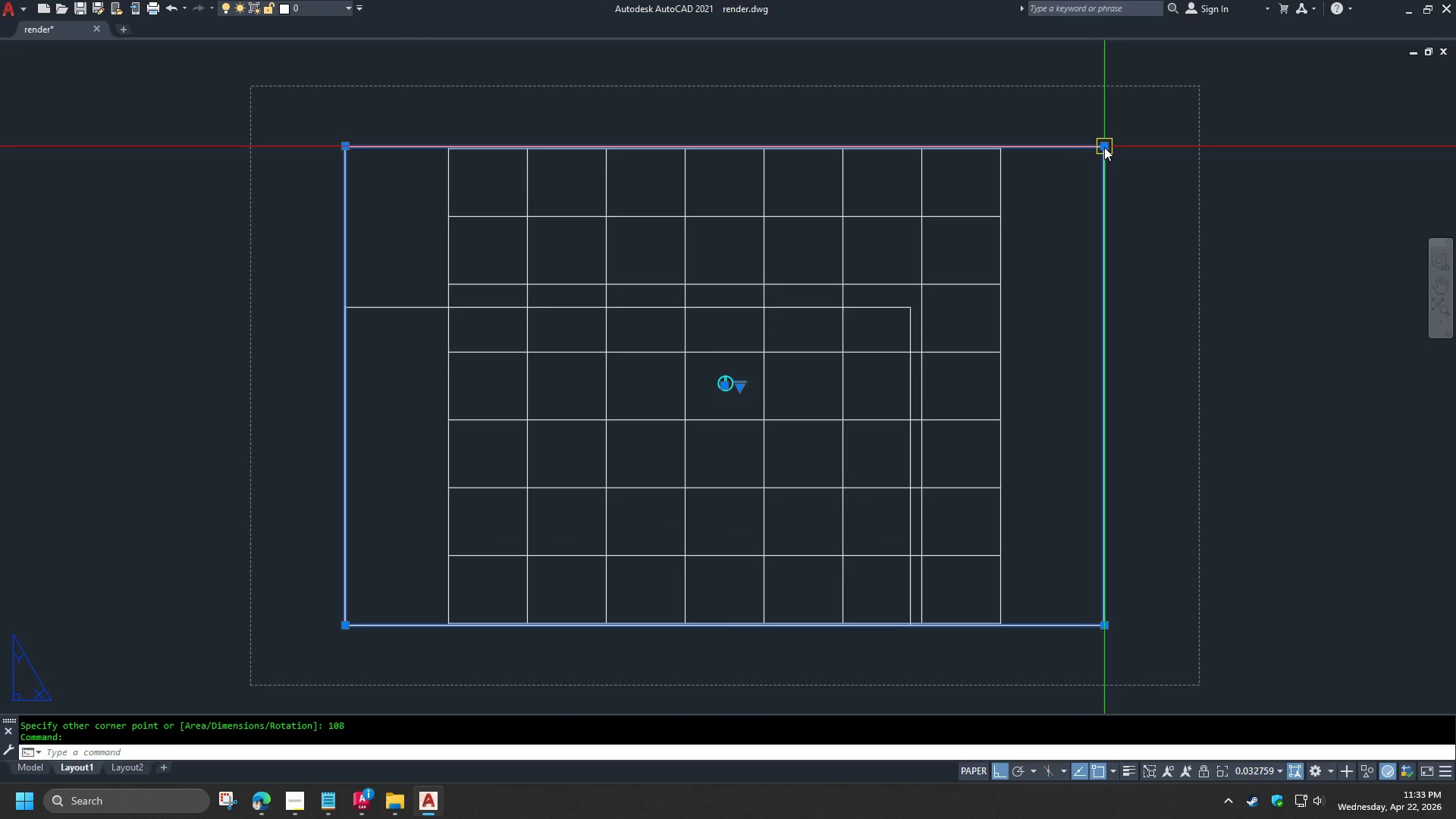 
left_click([1104, 147])
 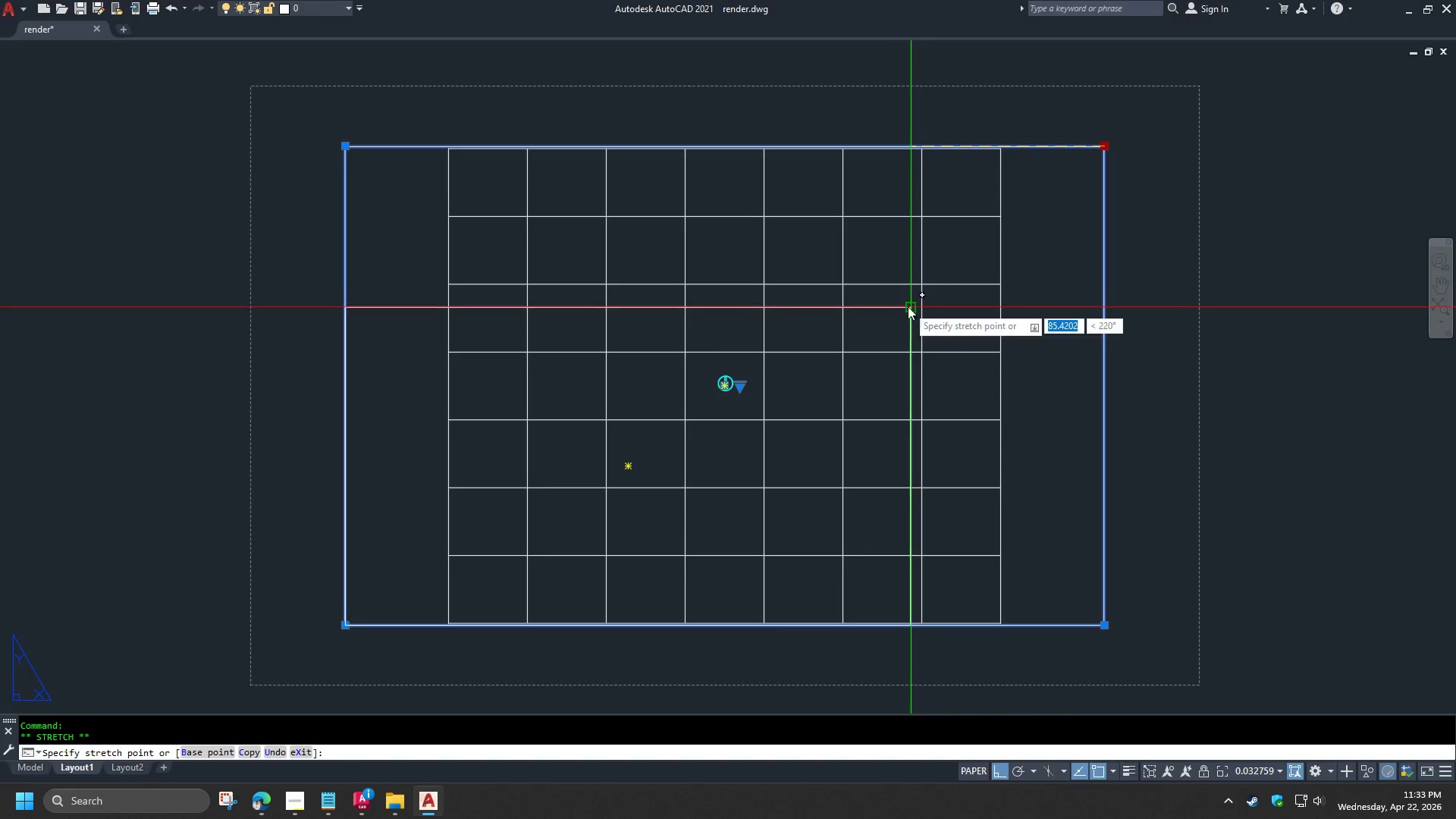 
left_click([908, 307])
 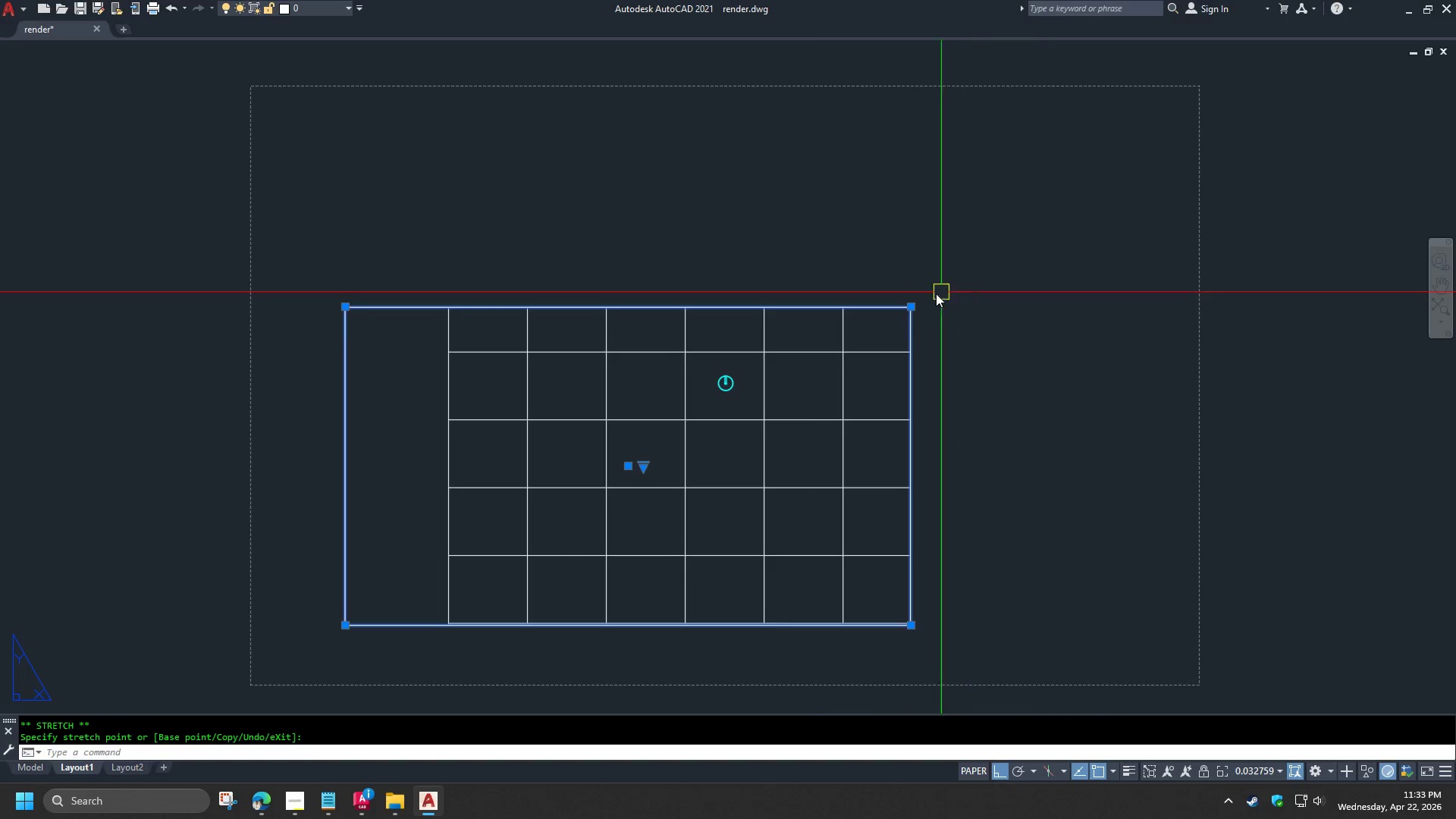 
key(Escape)
 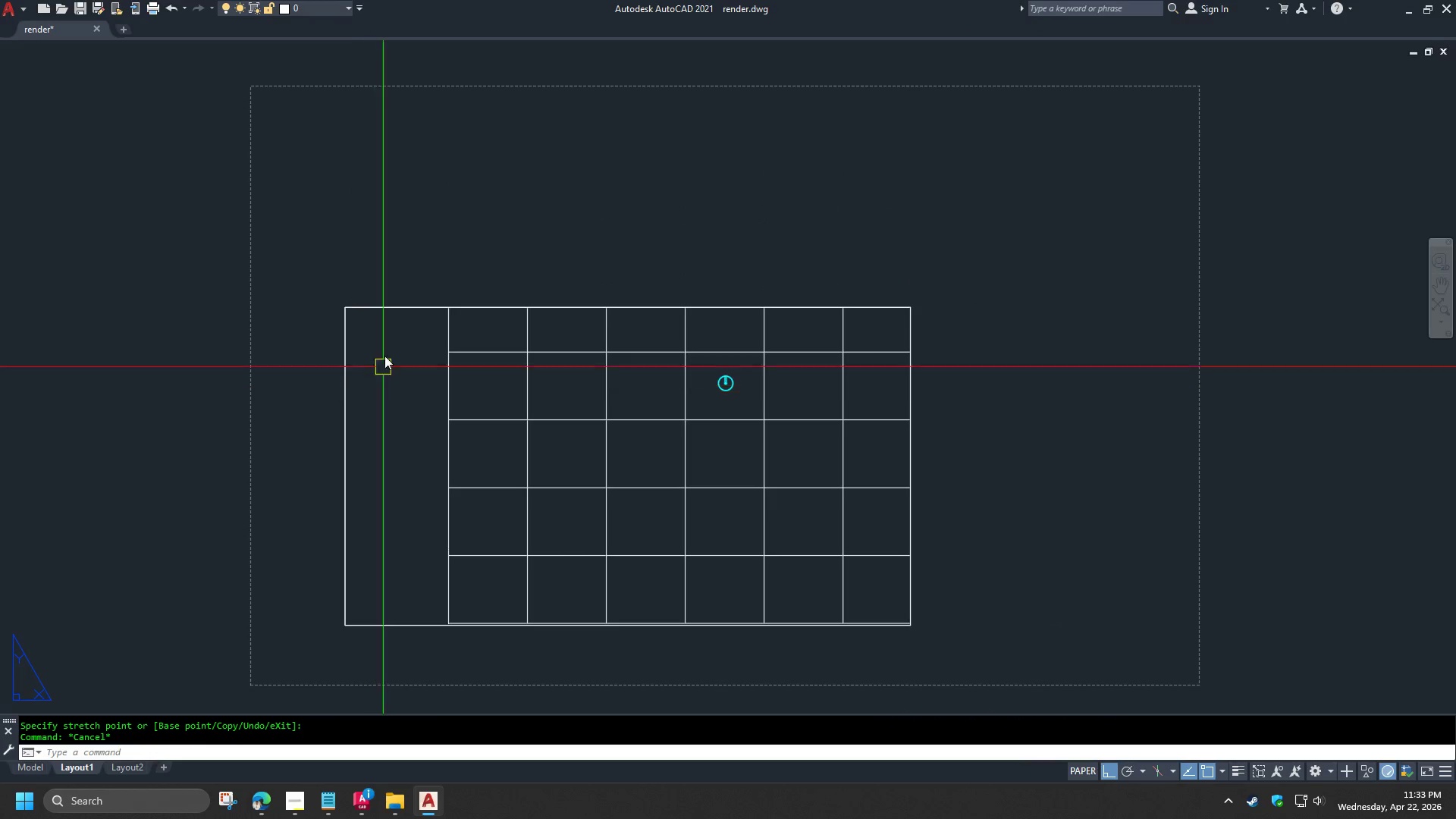 
key(S)
 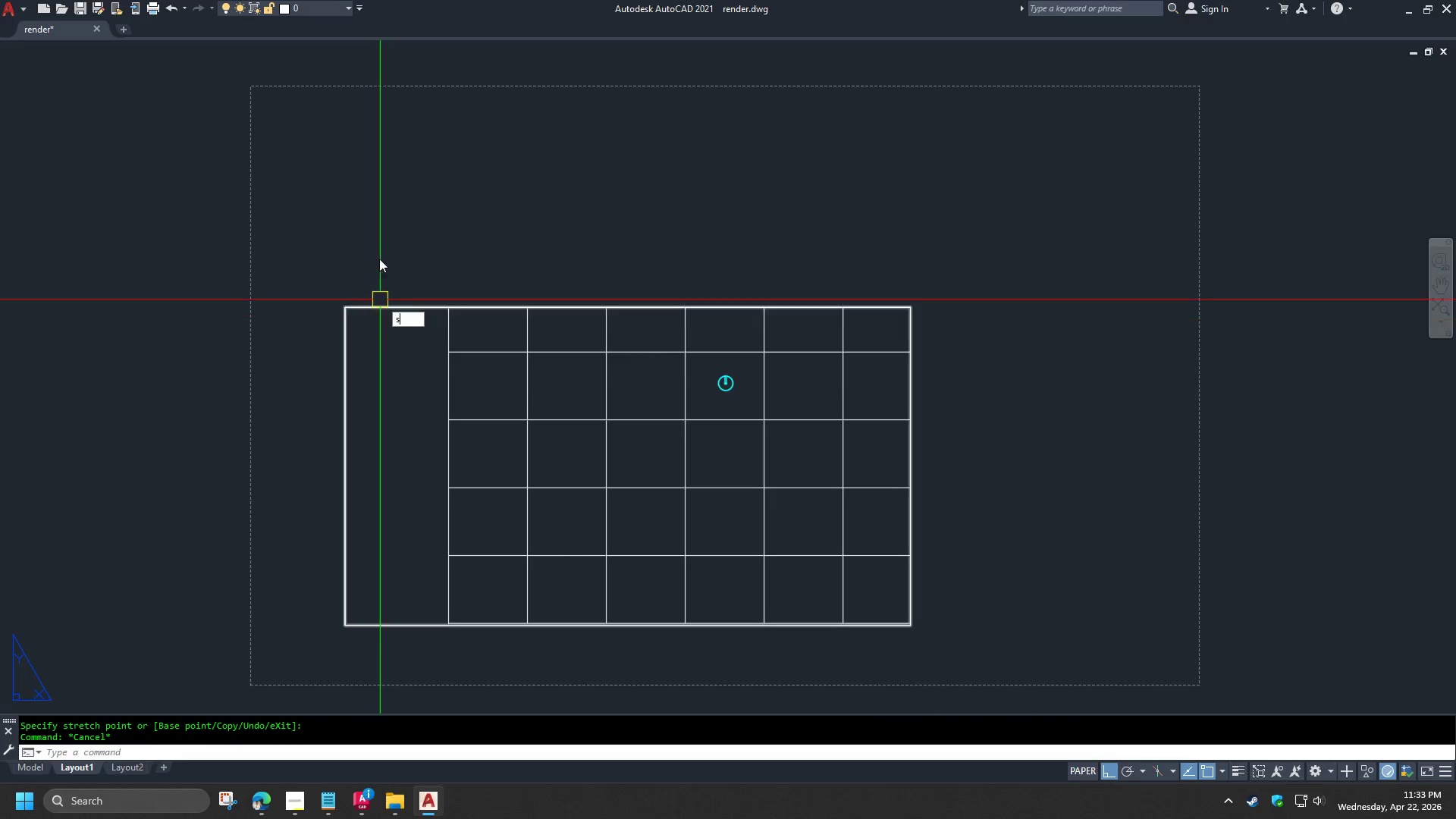 
key(Space)
 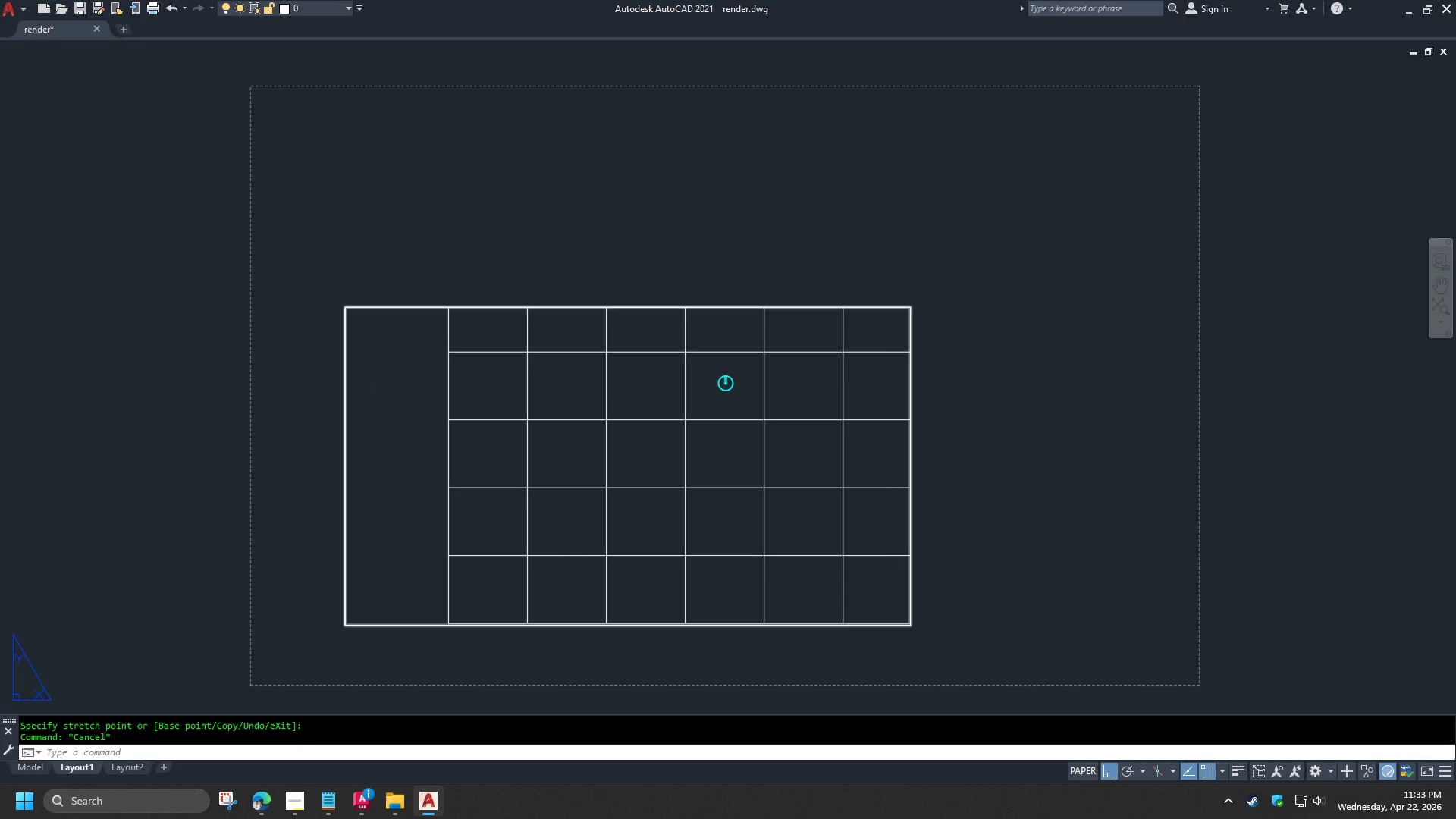 
left_click_drag(start_coordinate=[376, 254], to_coordinate=[369, 264])
 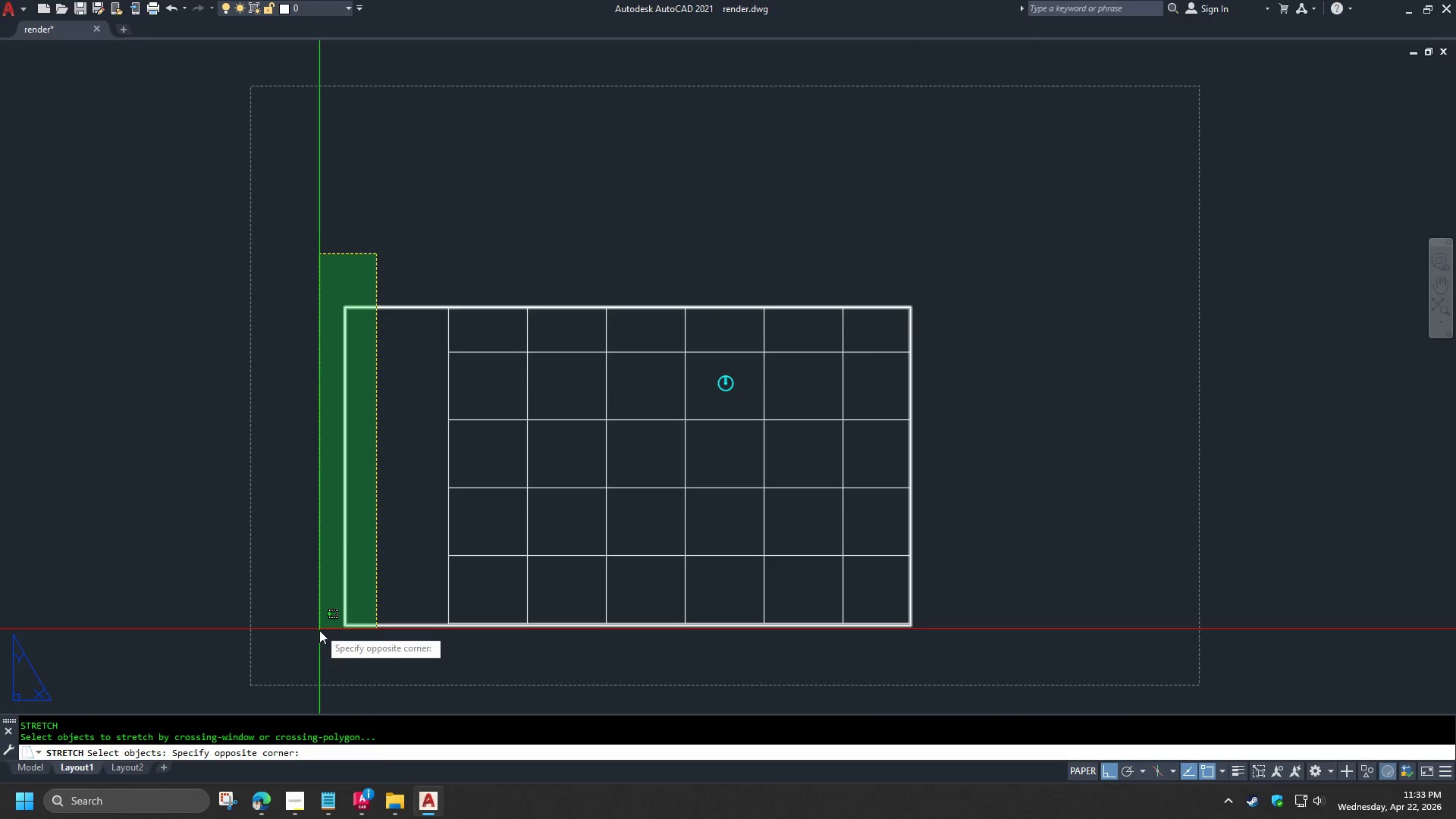 
left_click([318, 648])
 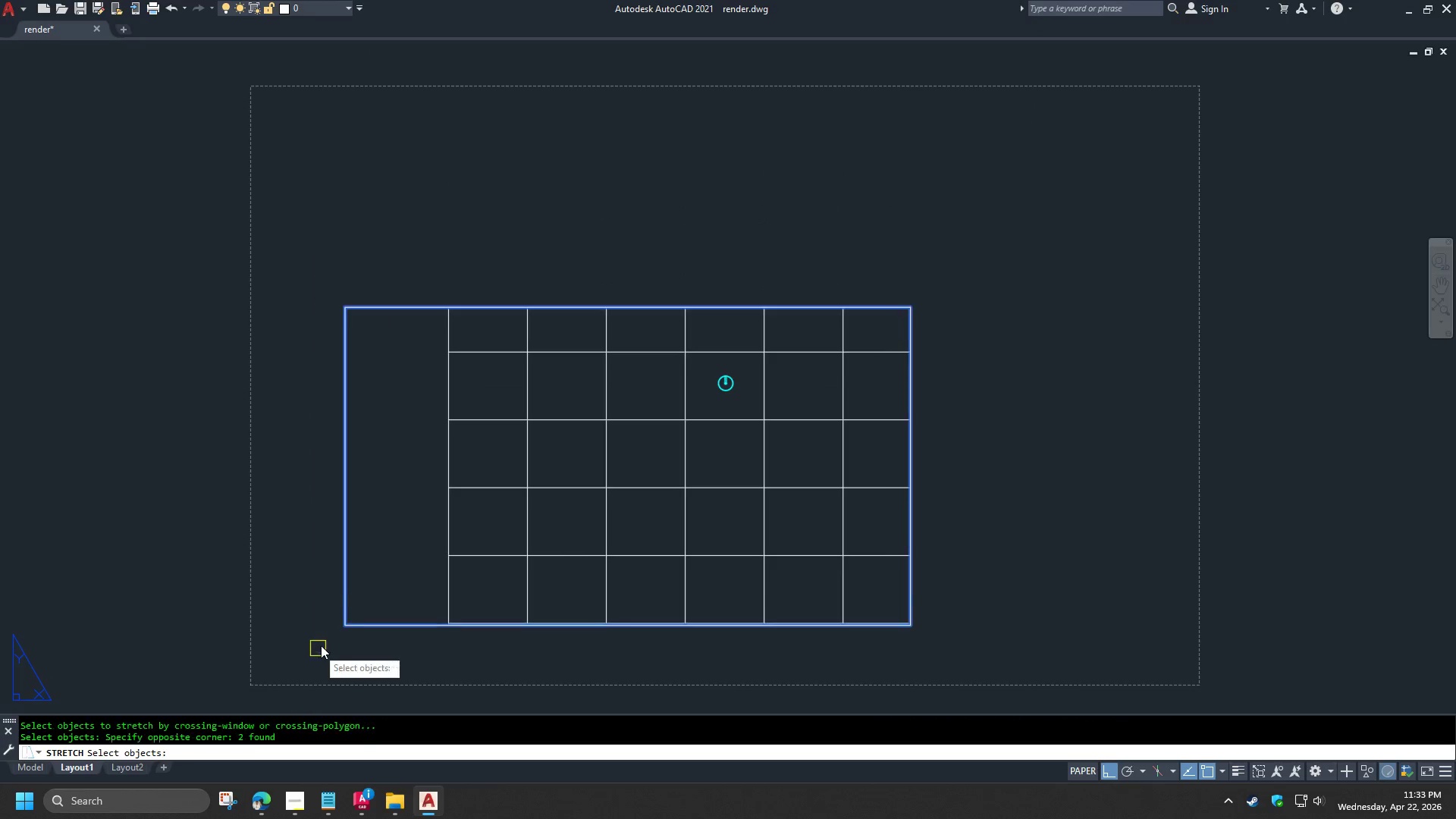 
key(Space)
 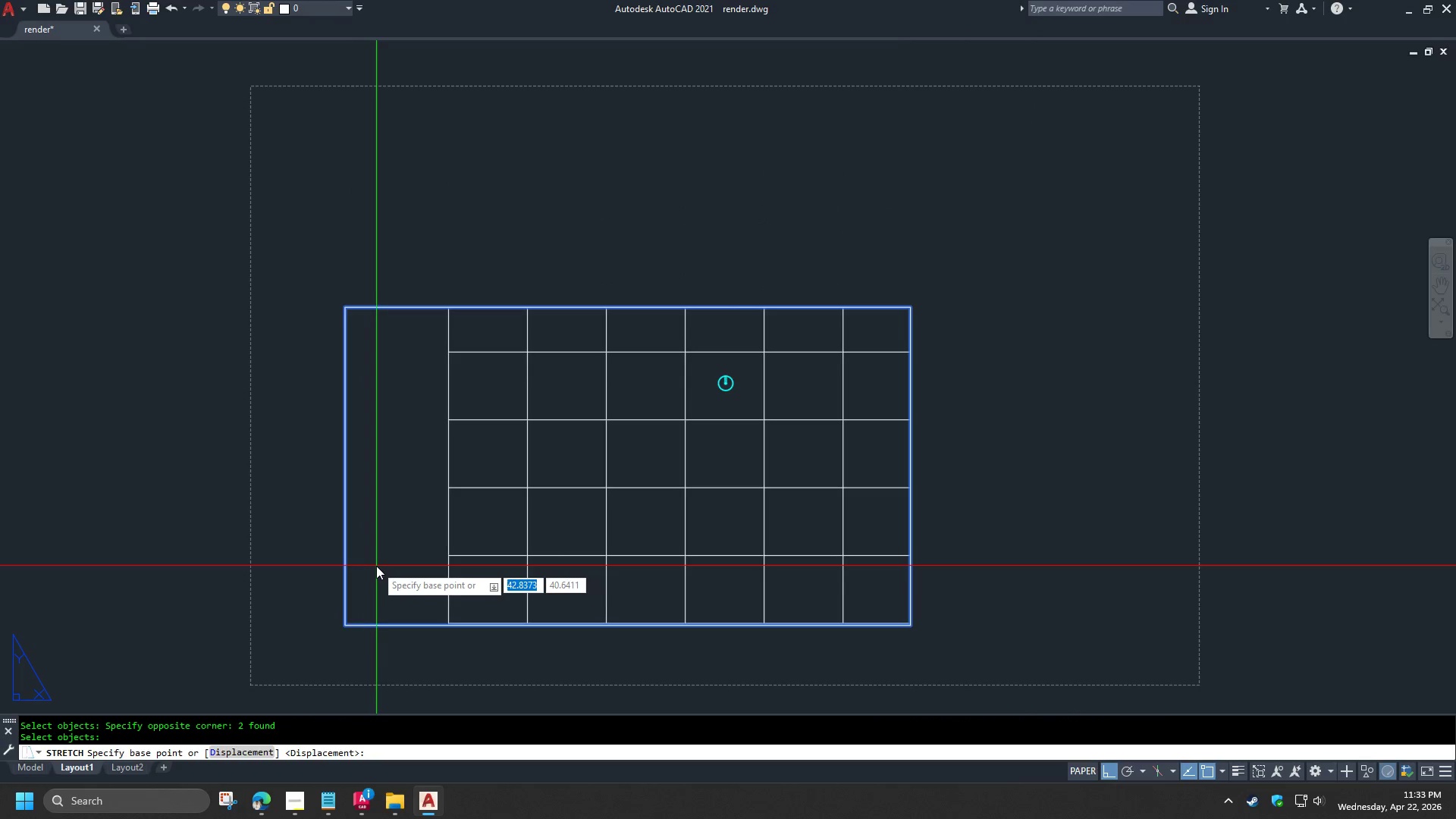 
key(Escape)
 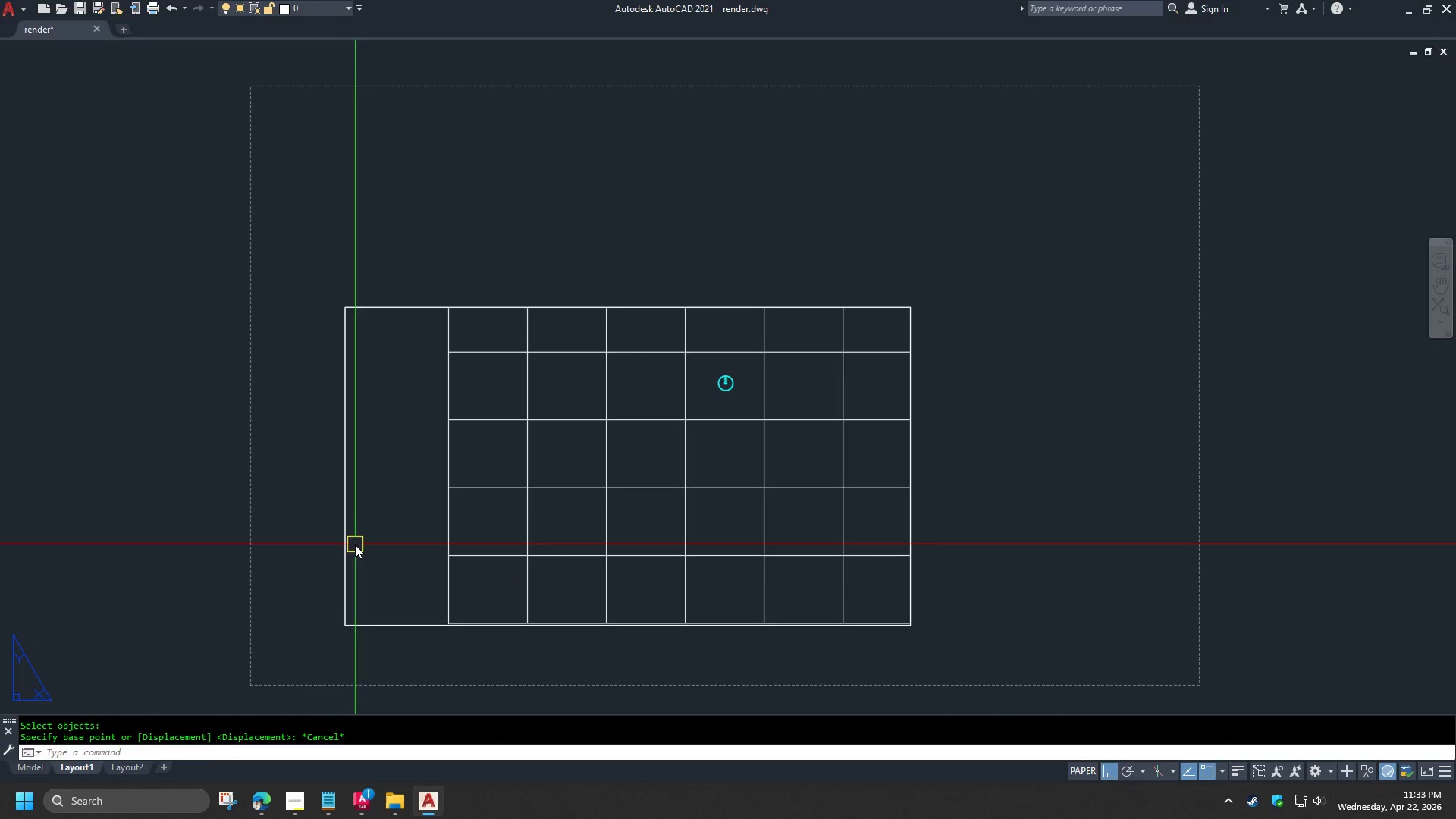 
key(Escape)
 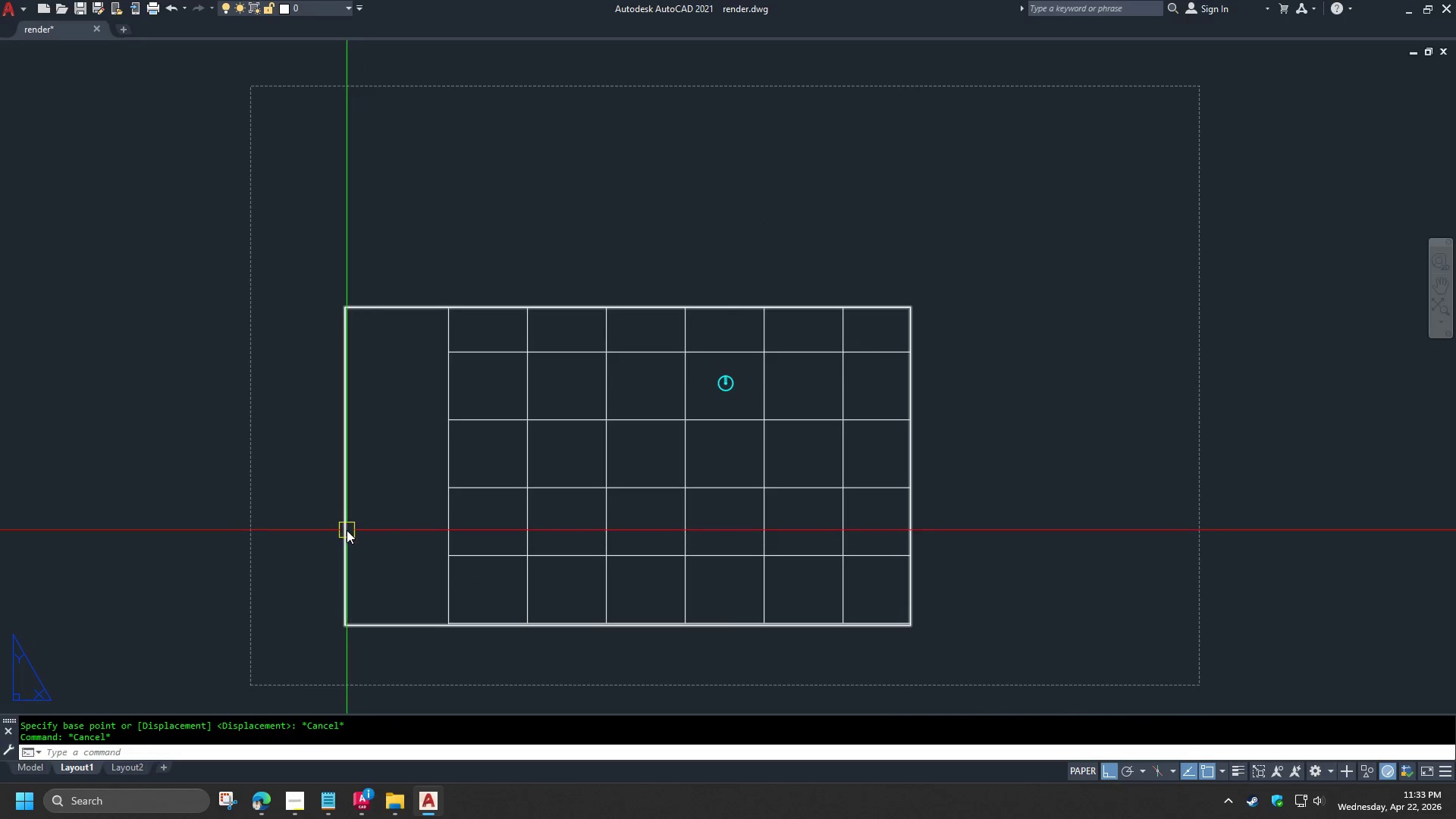 
left_click([347, 530])
 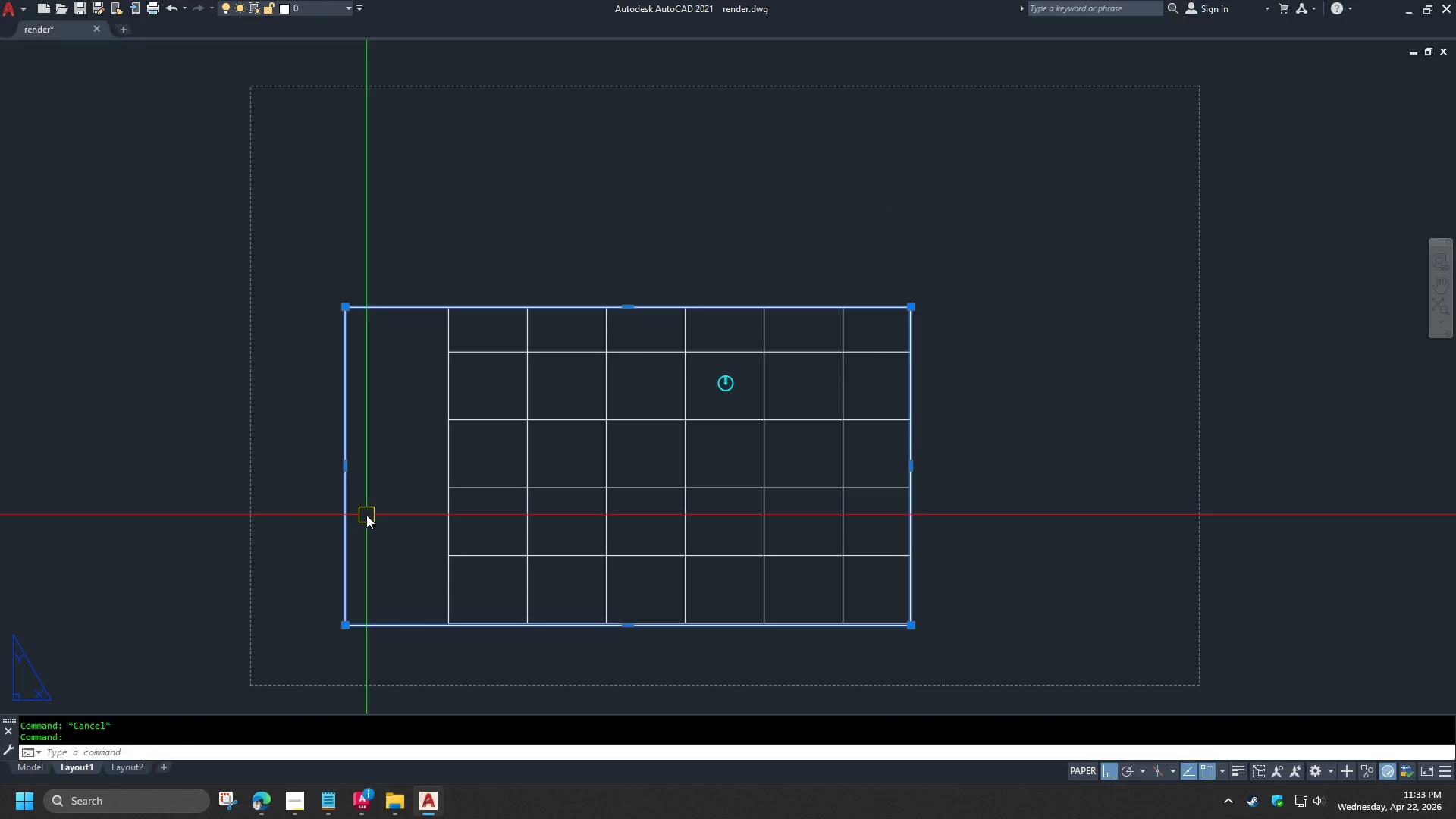 
key(E)
 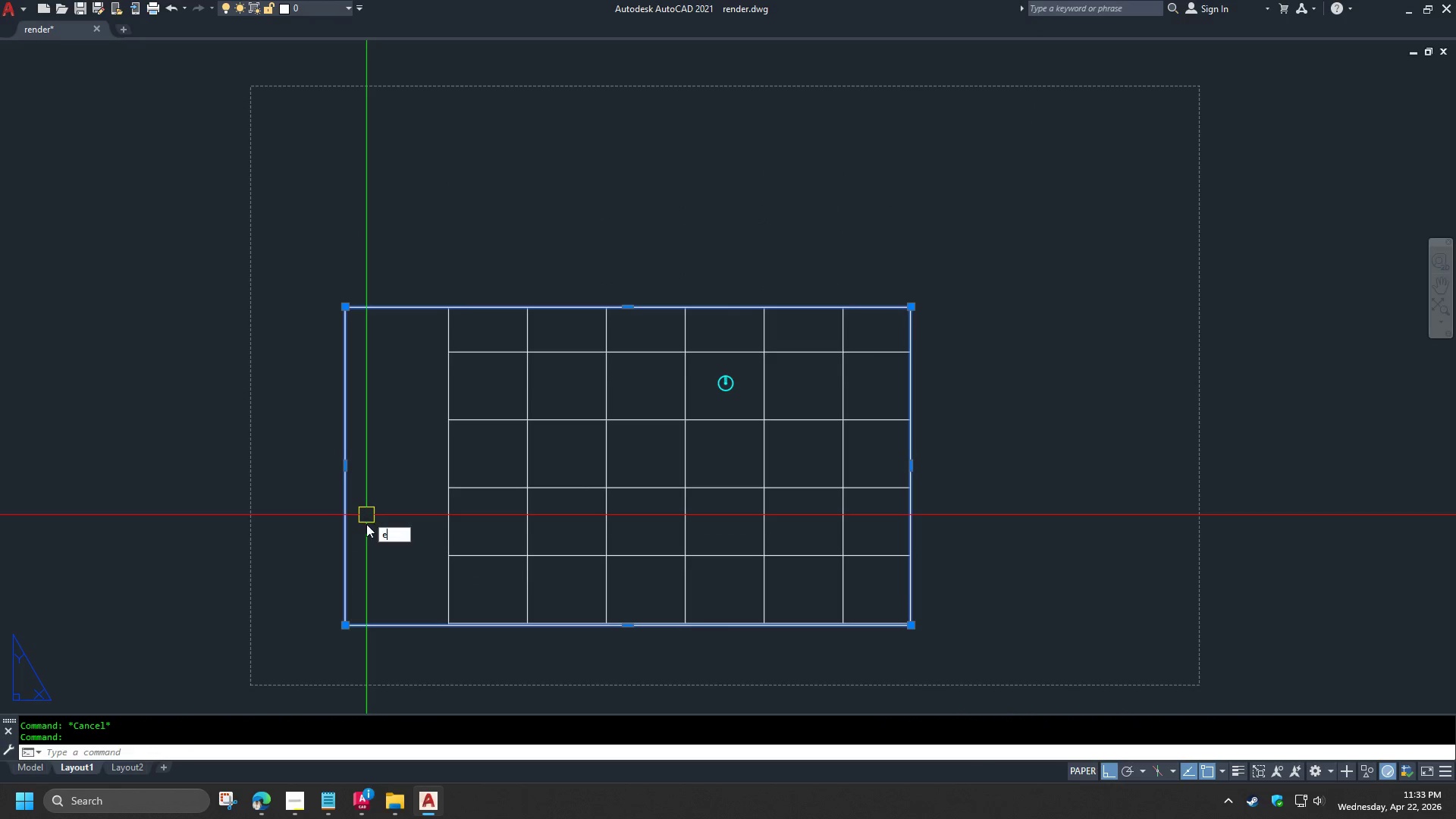 
key(Space)
 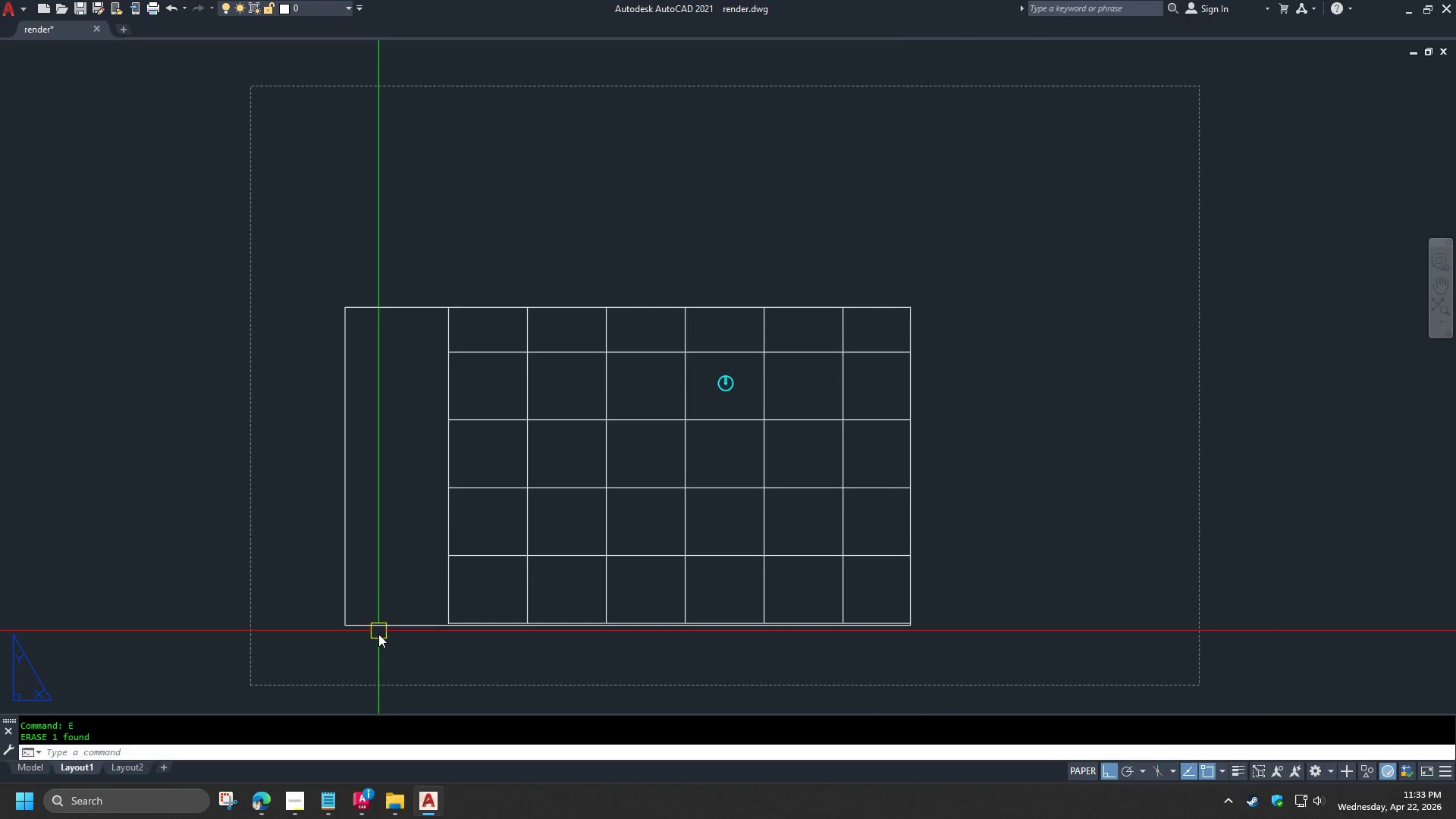 
key(S)
 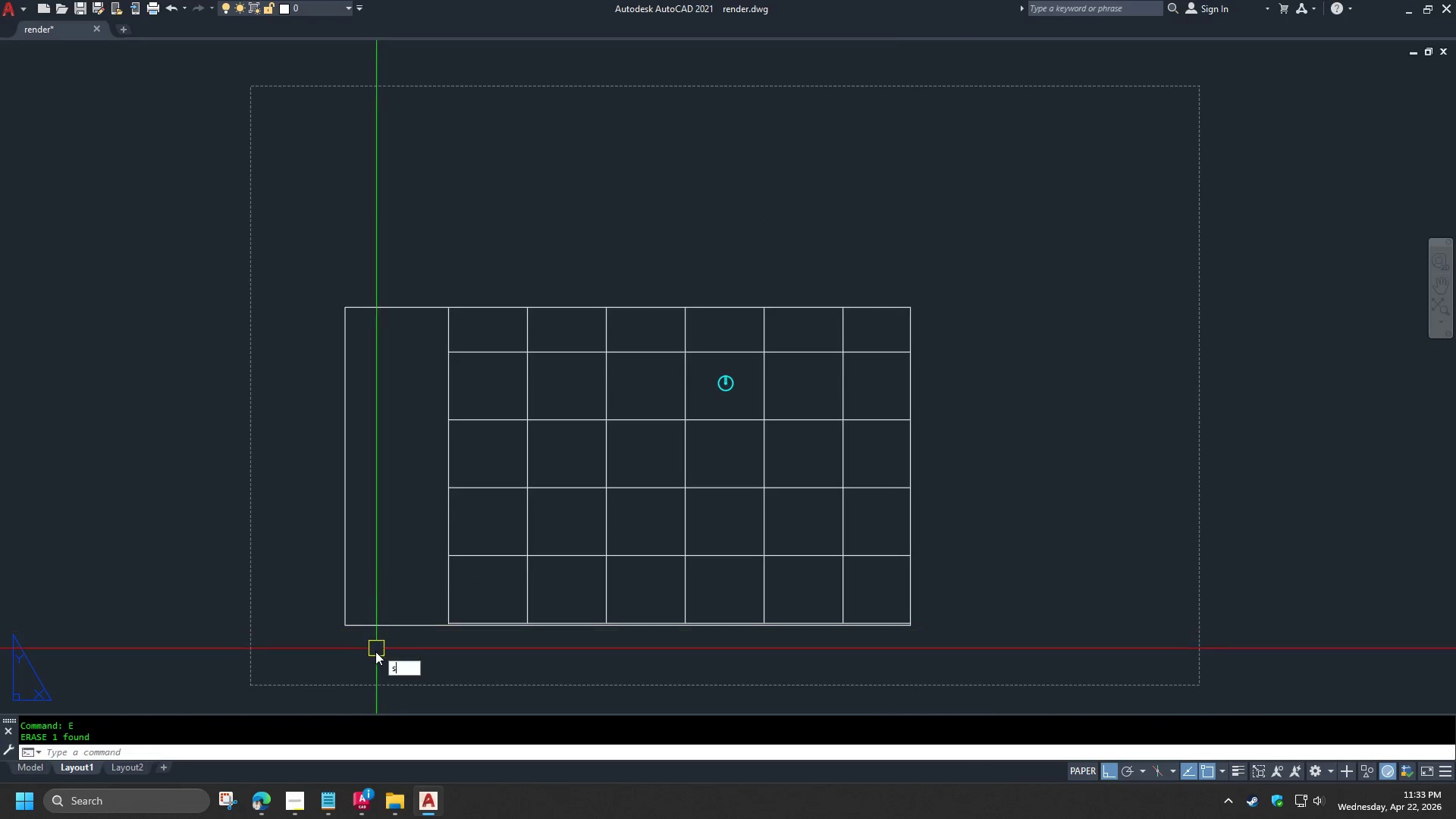 
key(Space)
 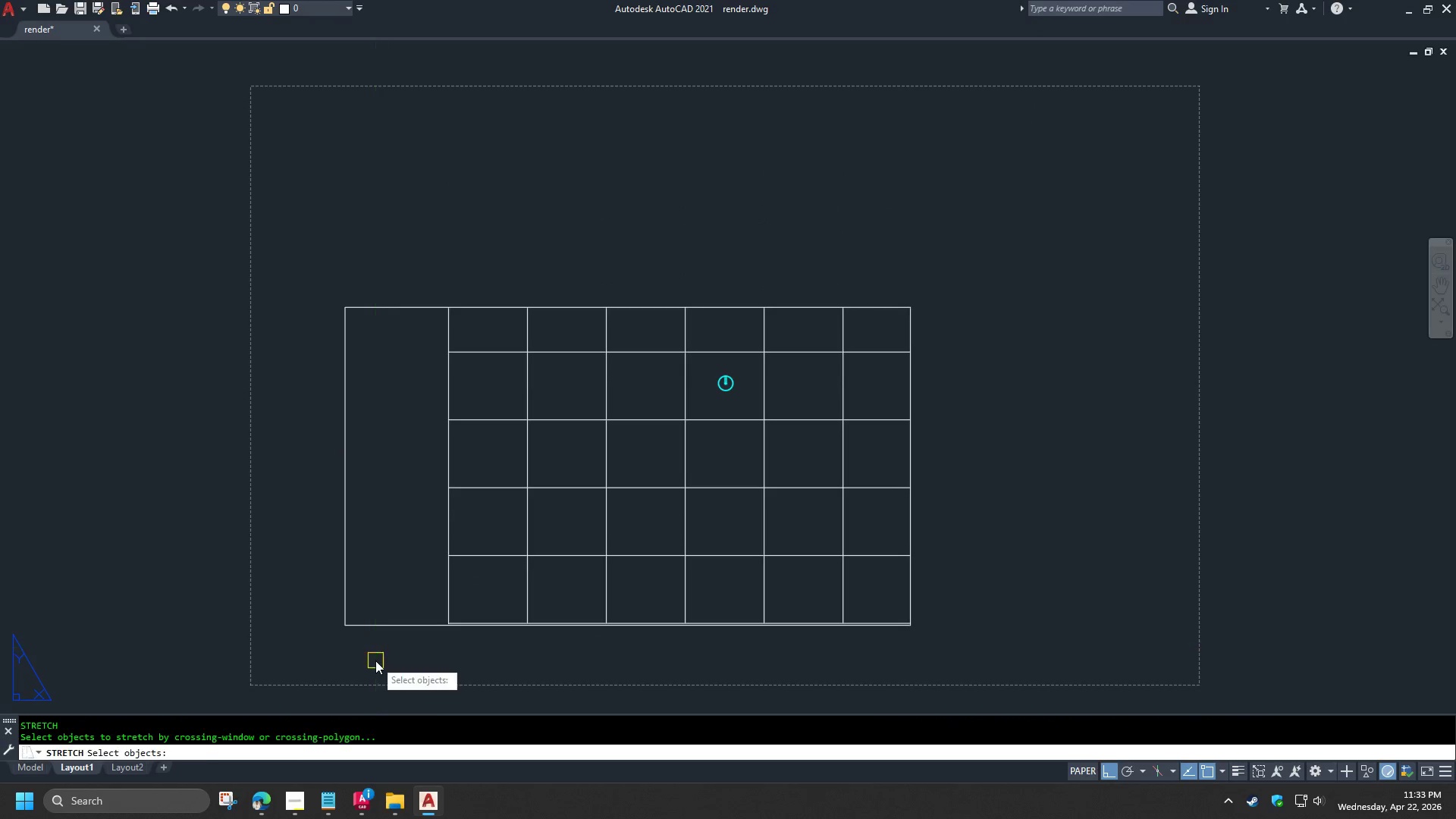 
left_click_drag(start_coordinate=[375, 661], to_coordinate=[375, 653])
 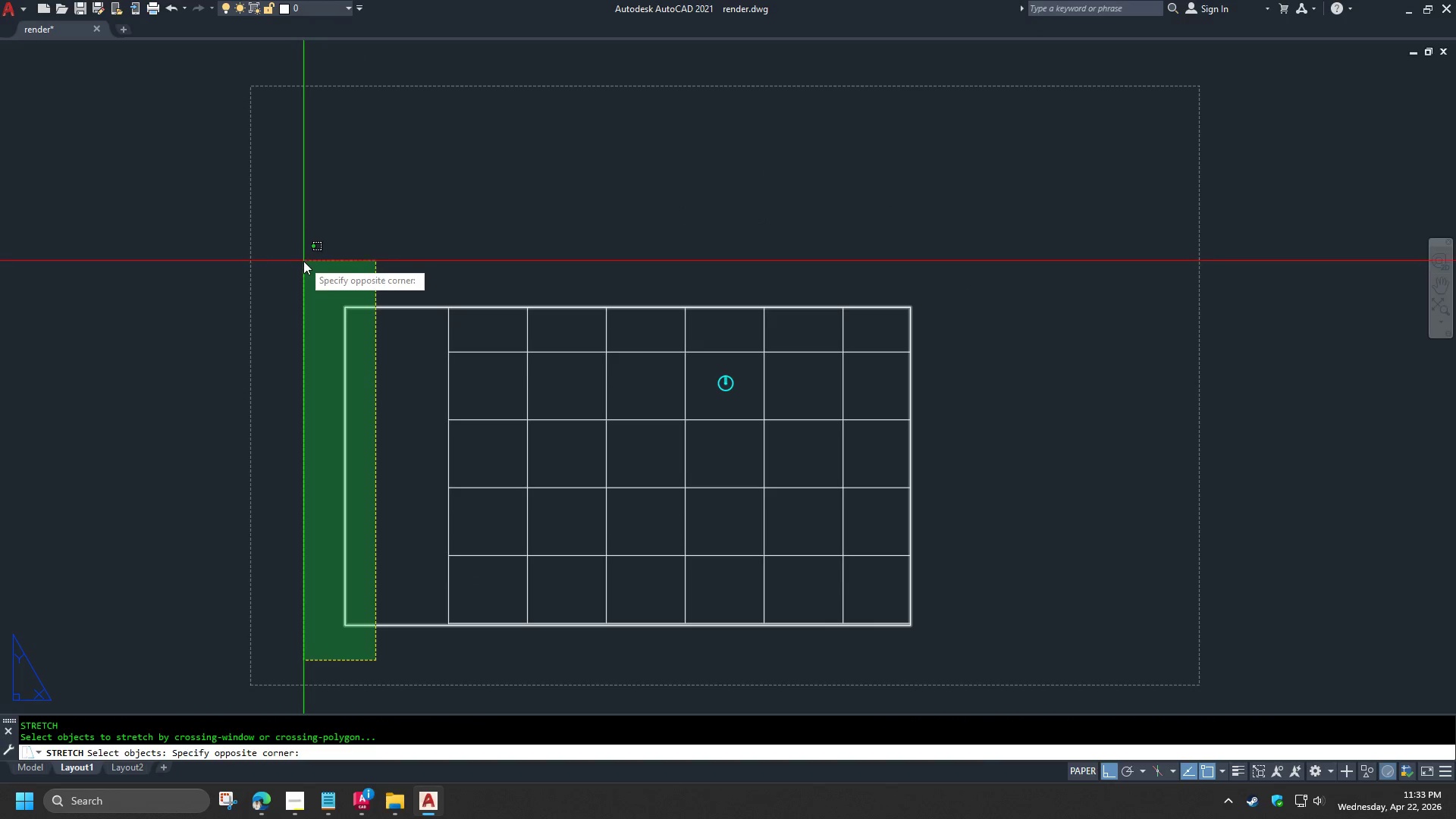 
left_click([303, 260])
 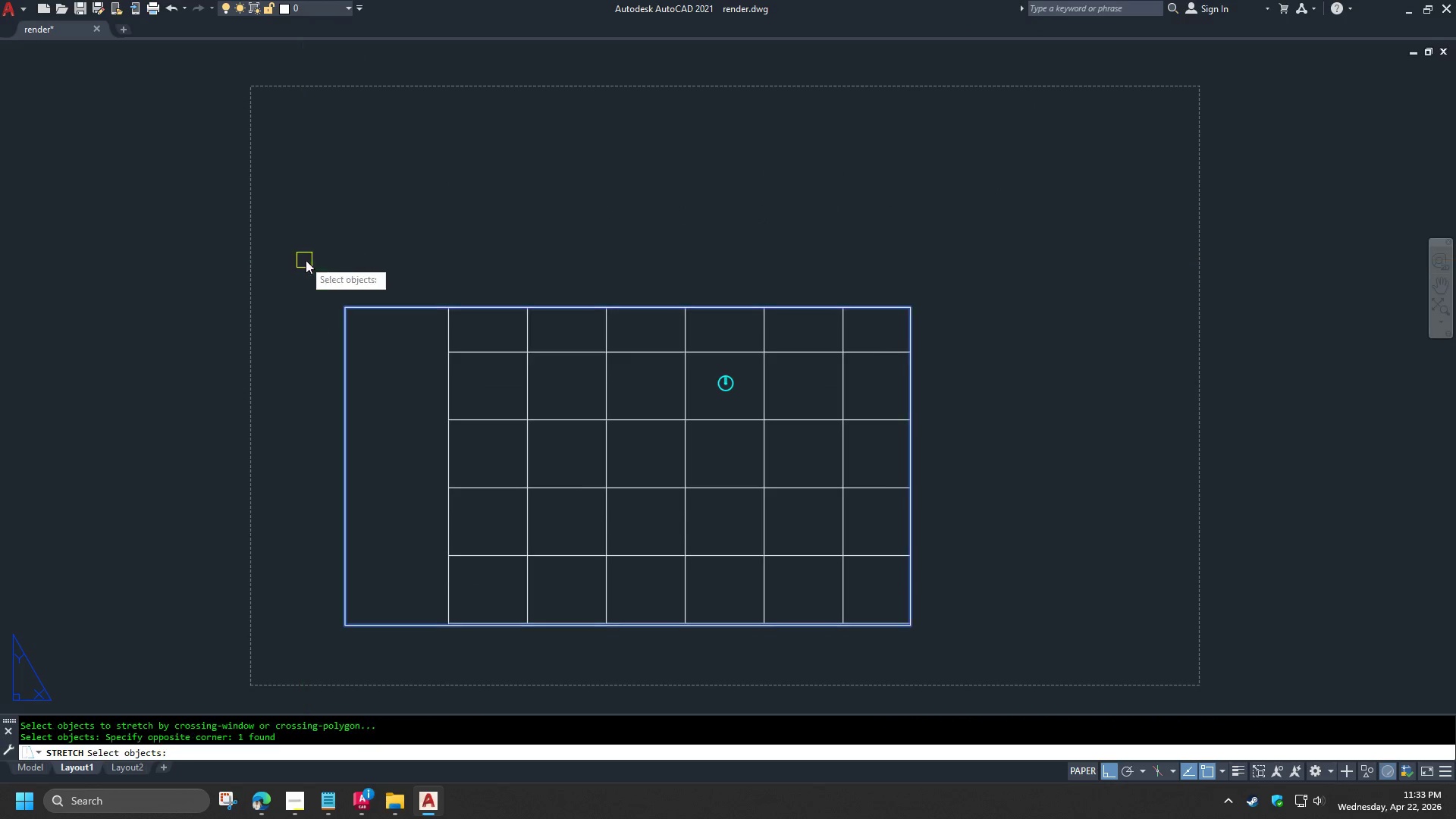 
key(Space)
 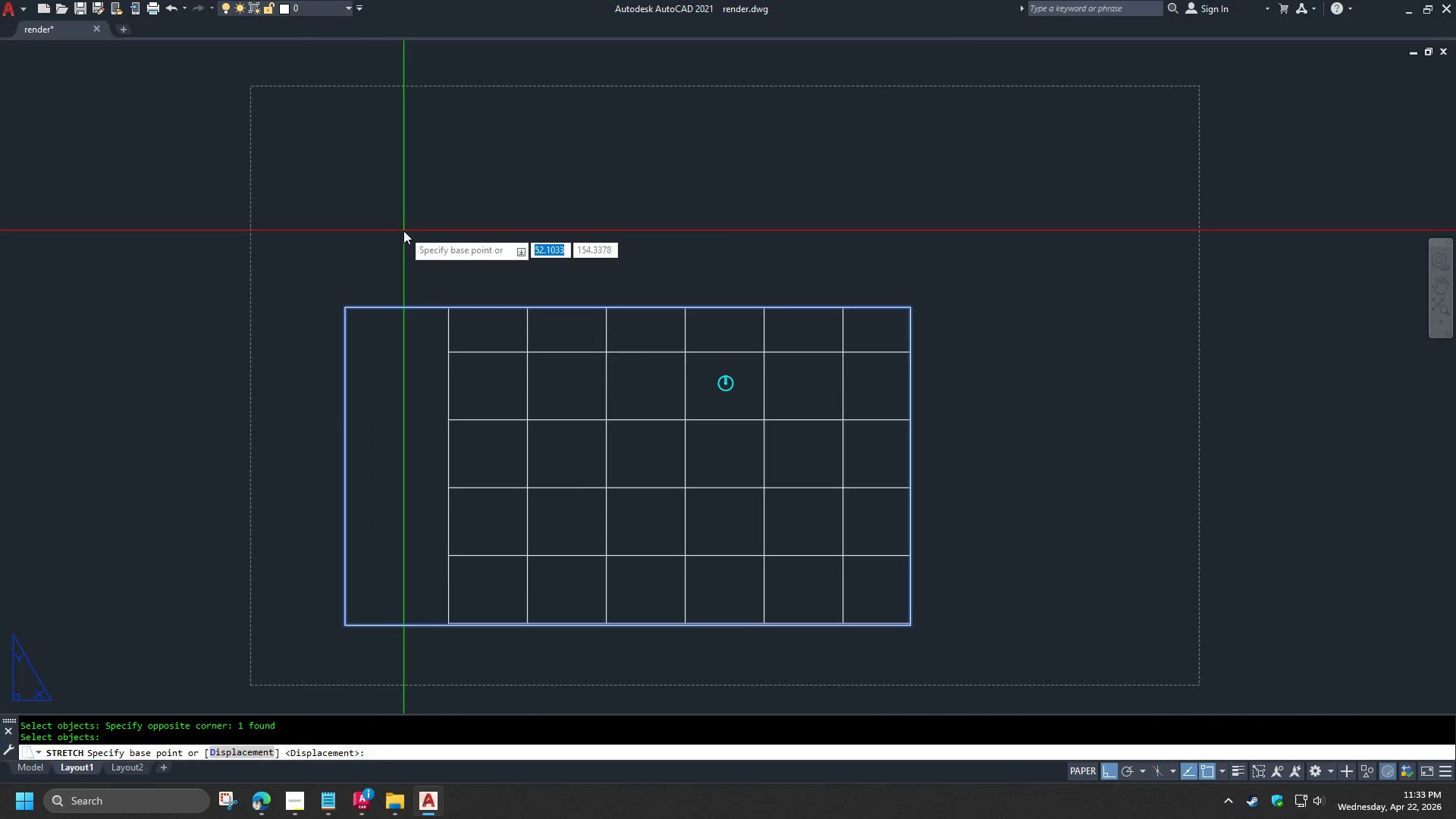 
left_click_drag(start_coordinate=[403, 231], to_coordinate=[407, 231])
 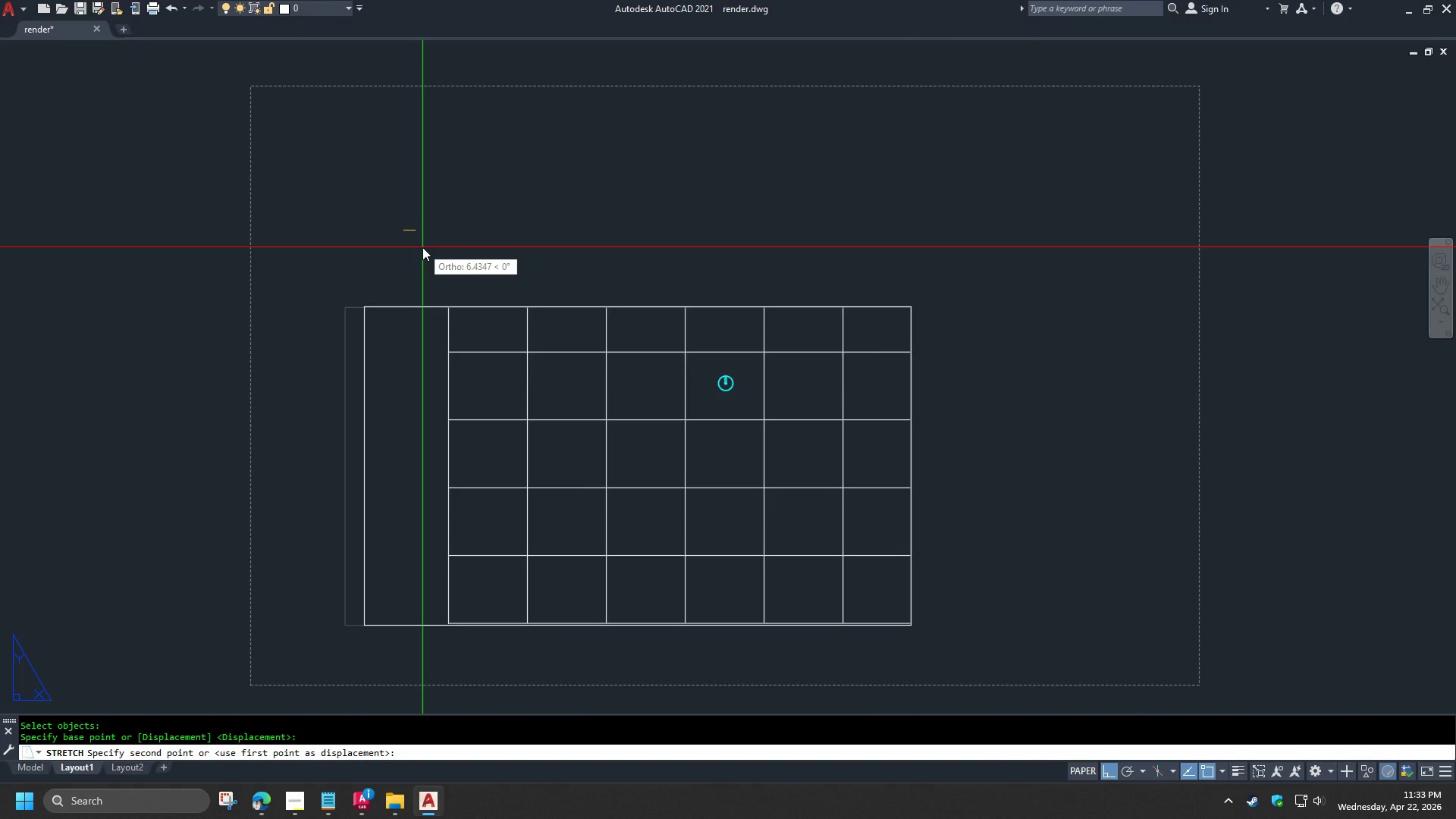 
key(Numpad1)
 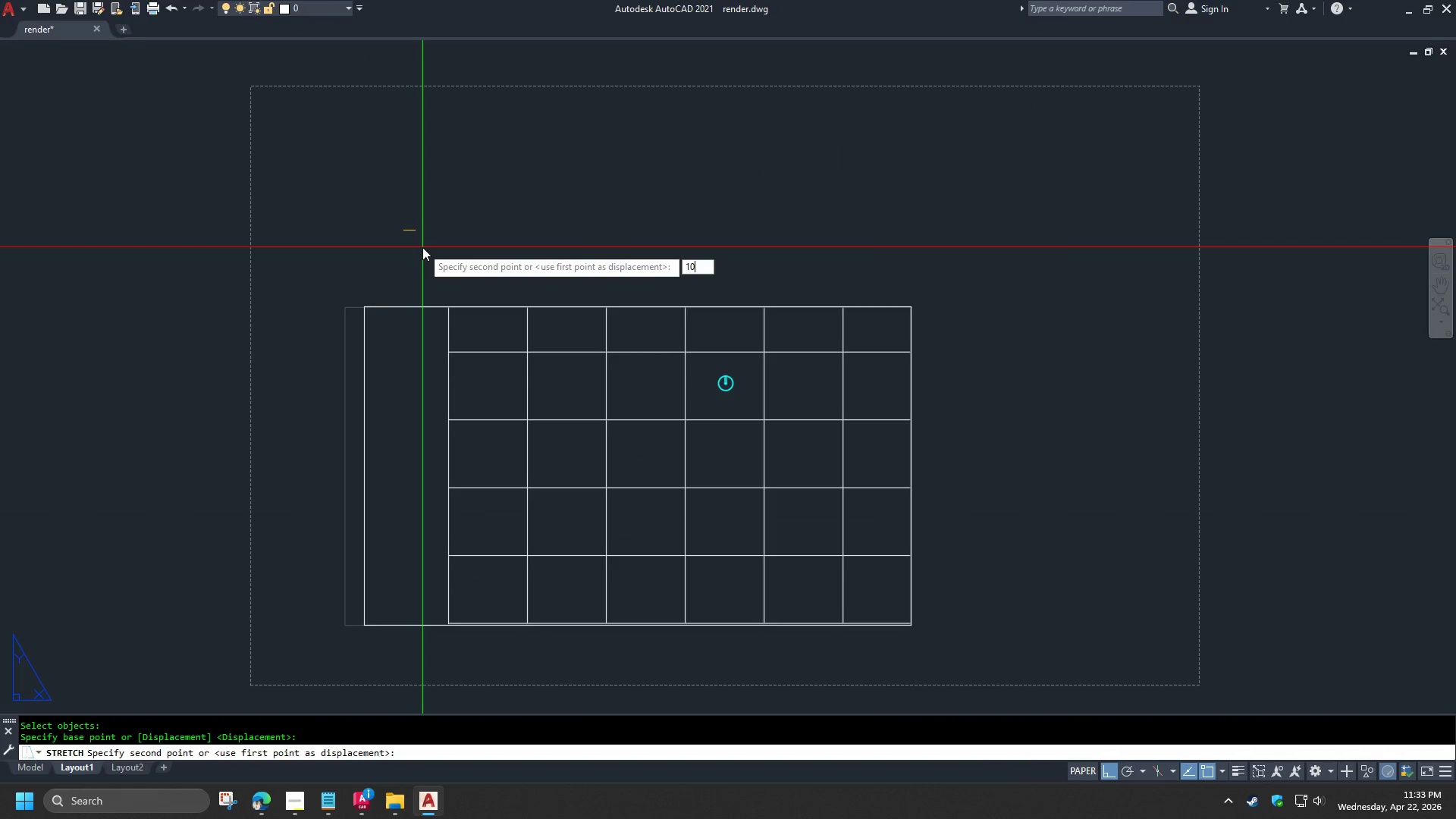 
key(Numpad0)
 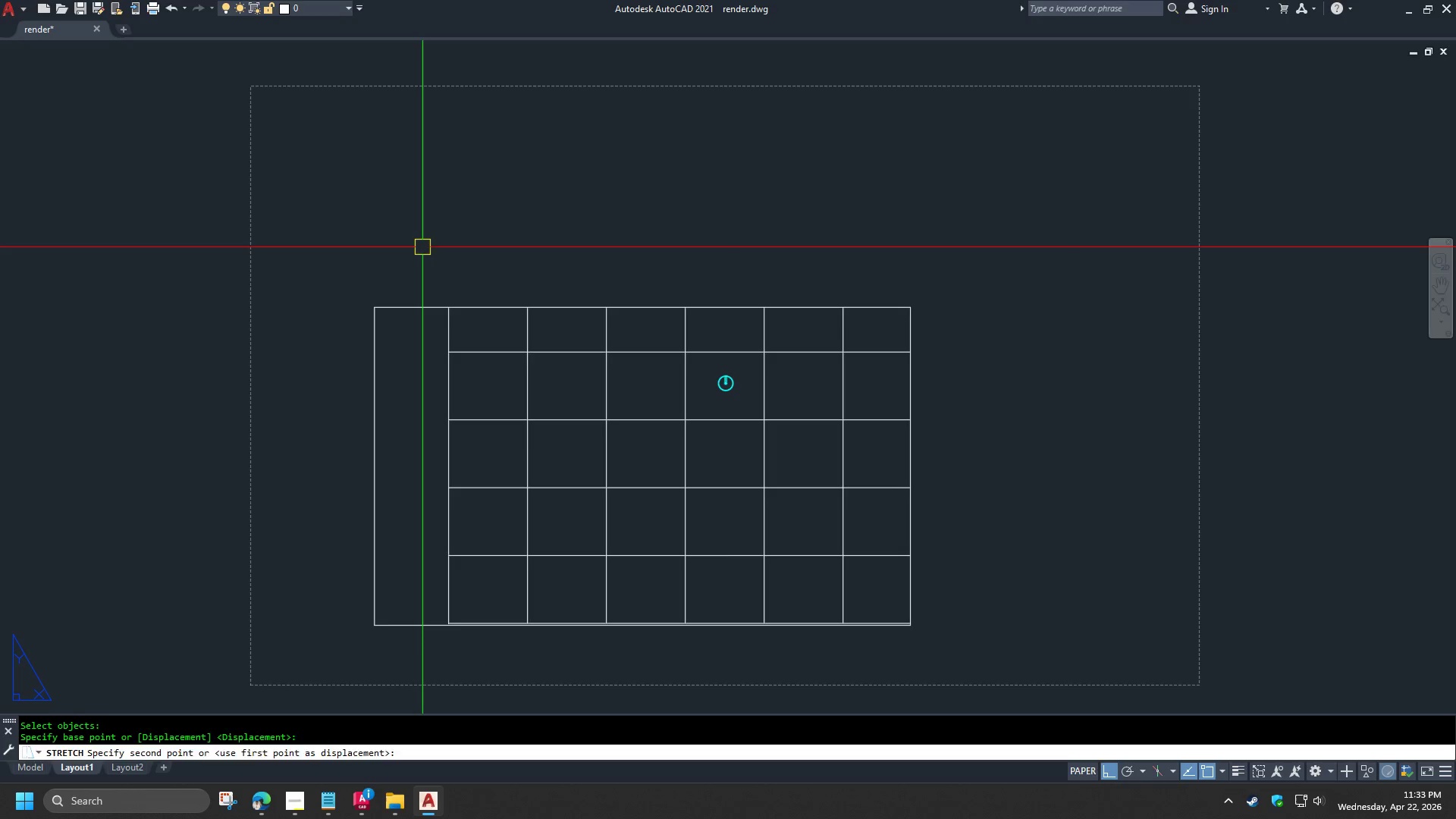 
key(NumpadEnter)
 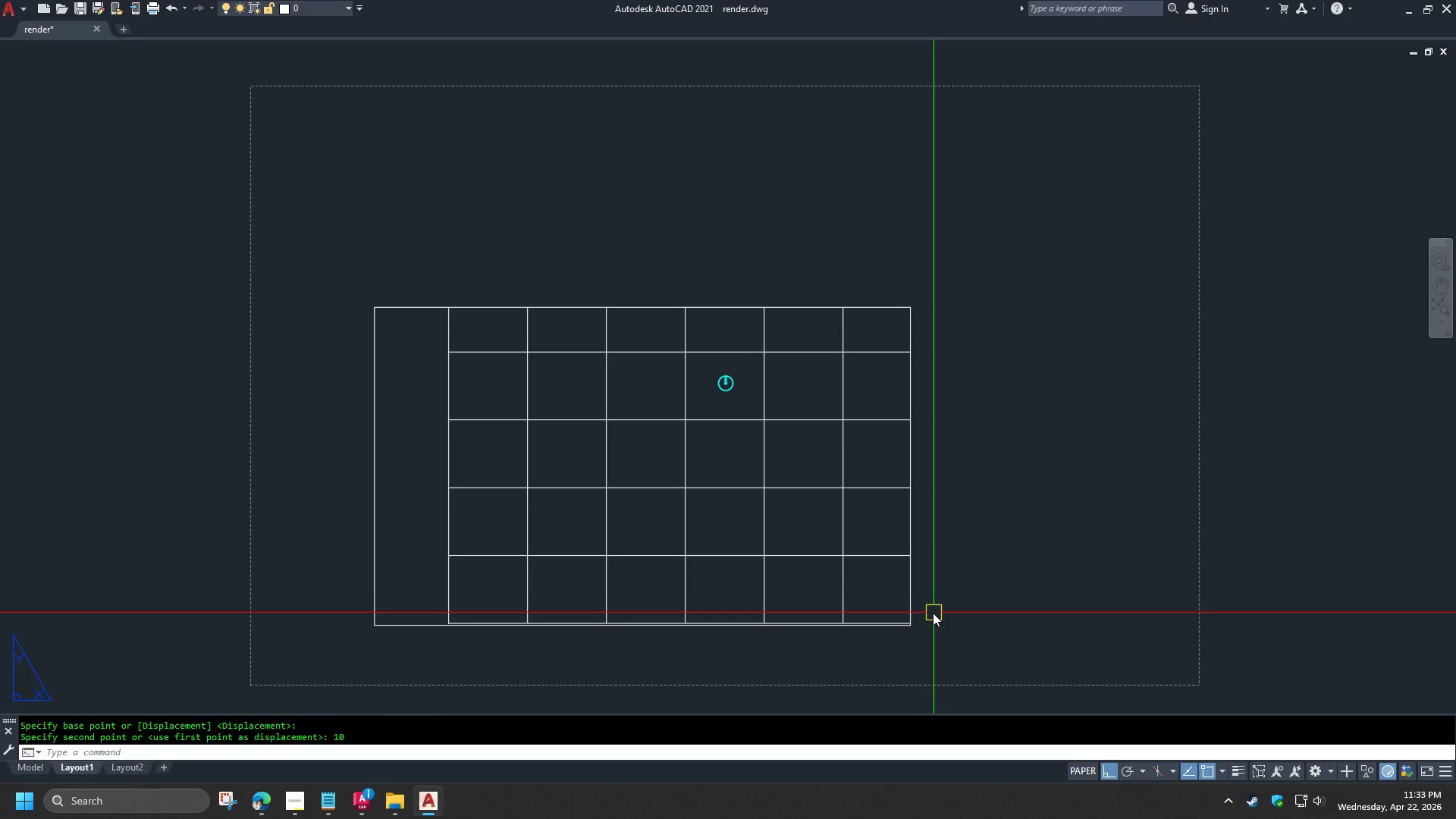 
key(S)
 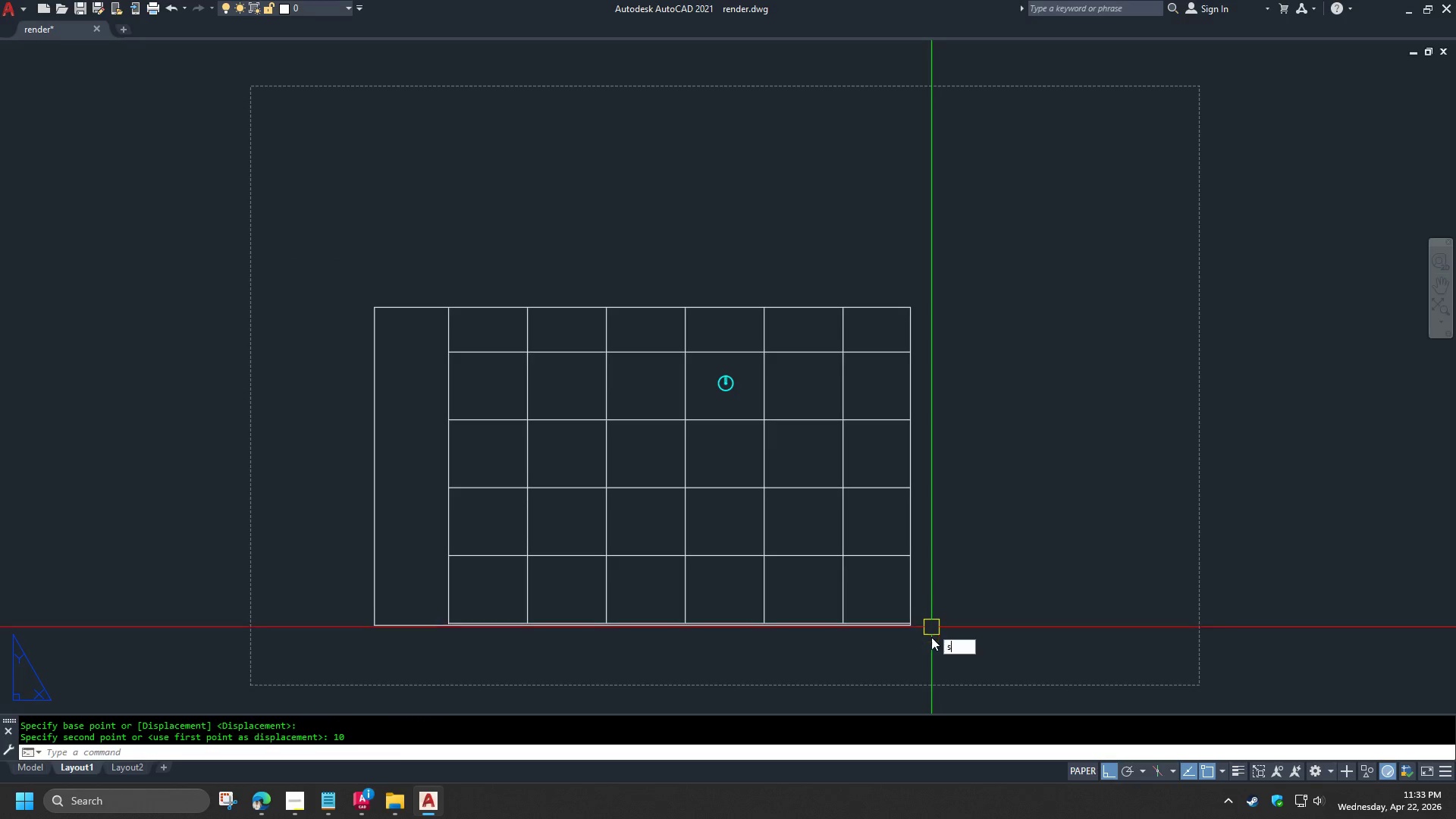 
key(Space)
 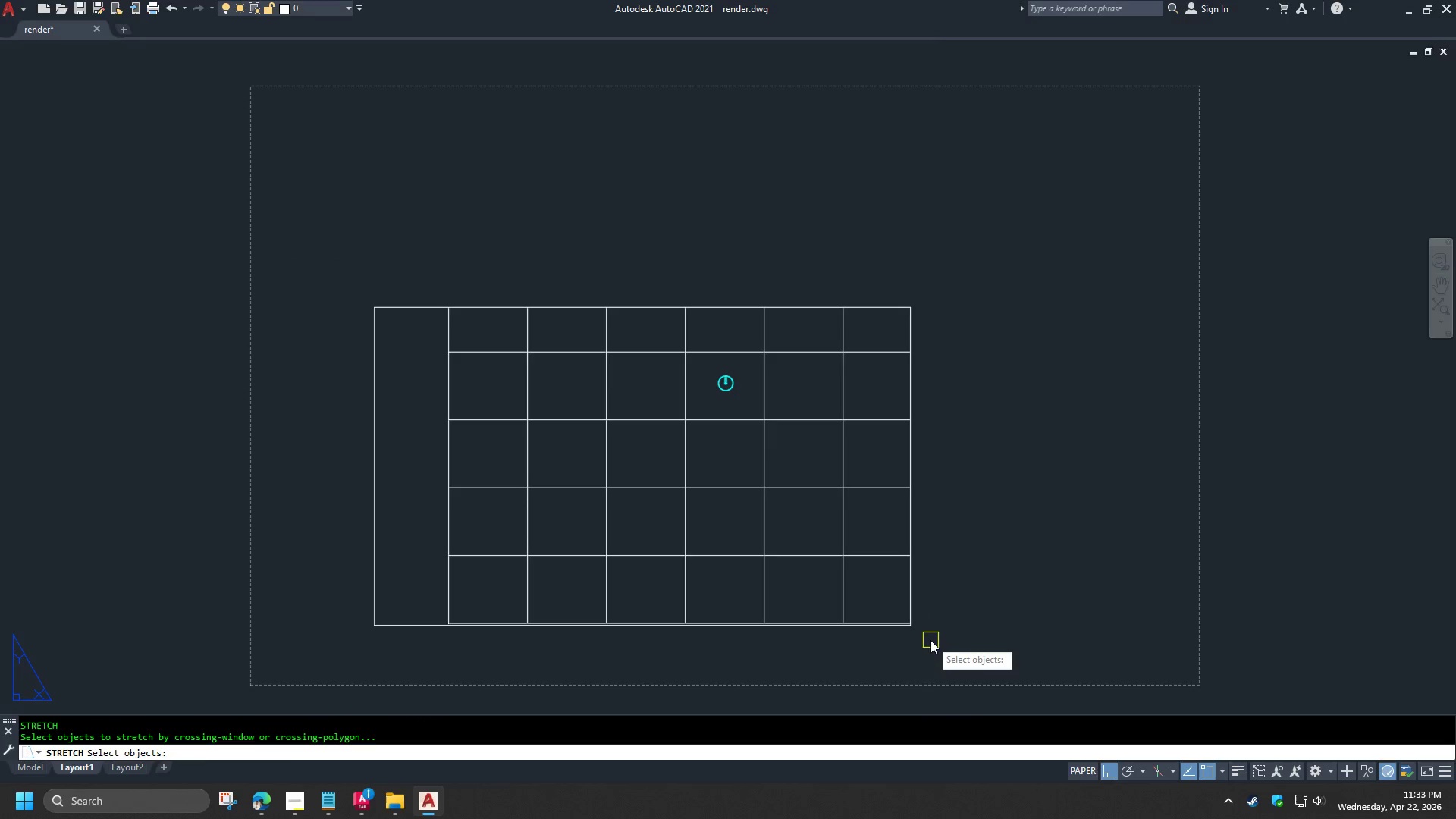 
left_click([930, 640])
 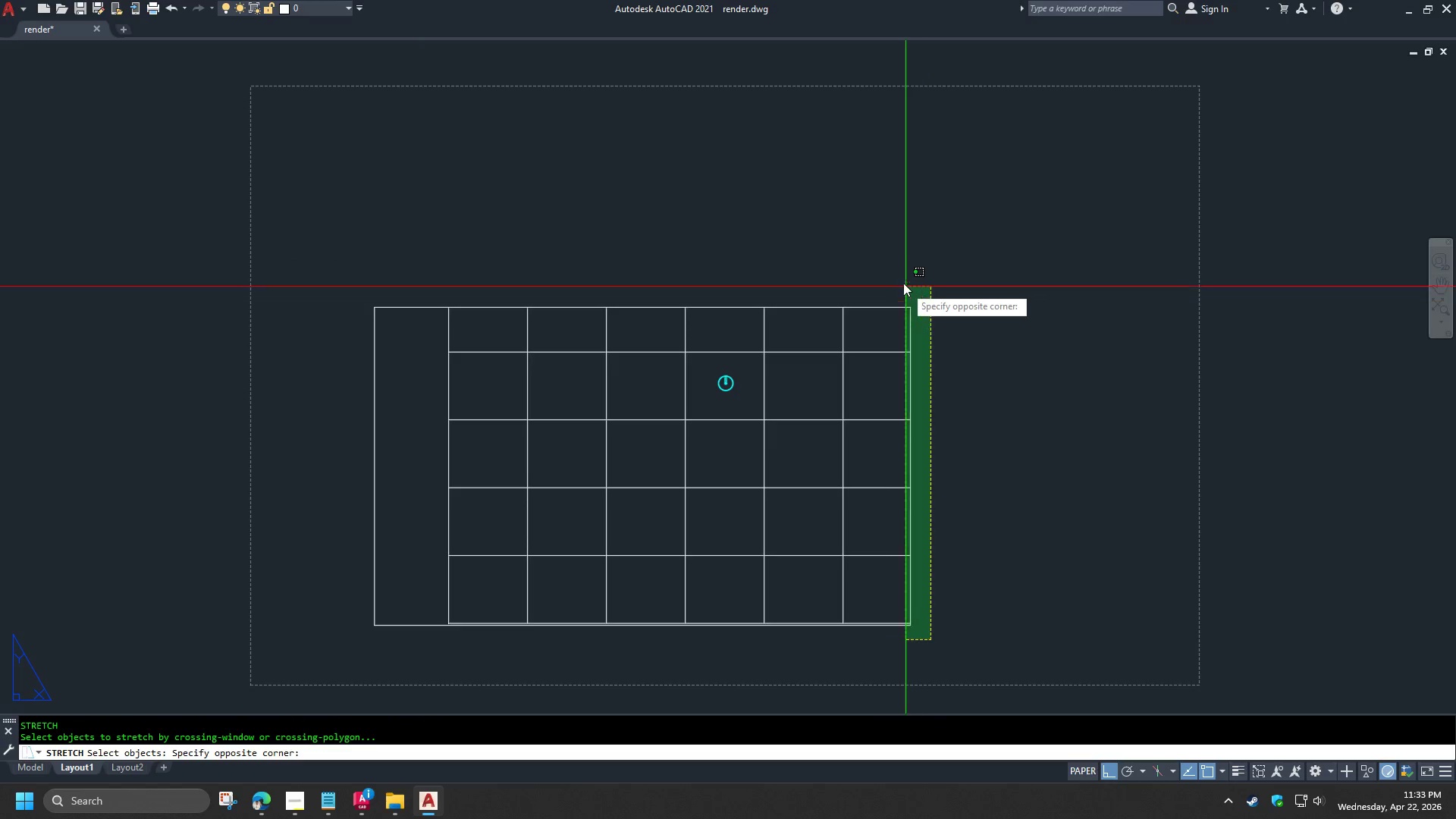 
left_click([896, 270])
 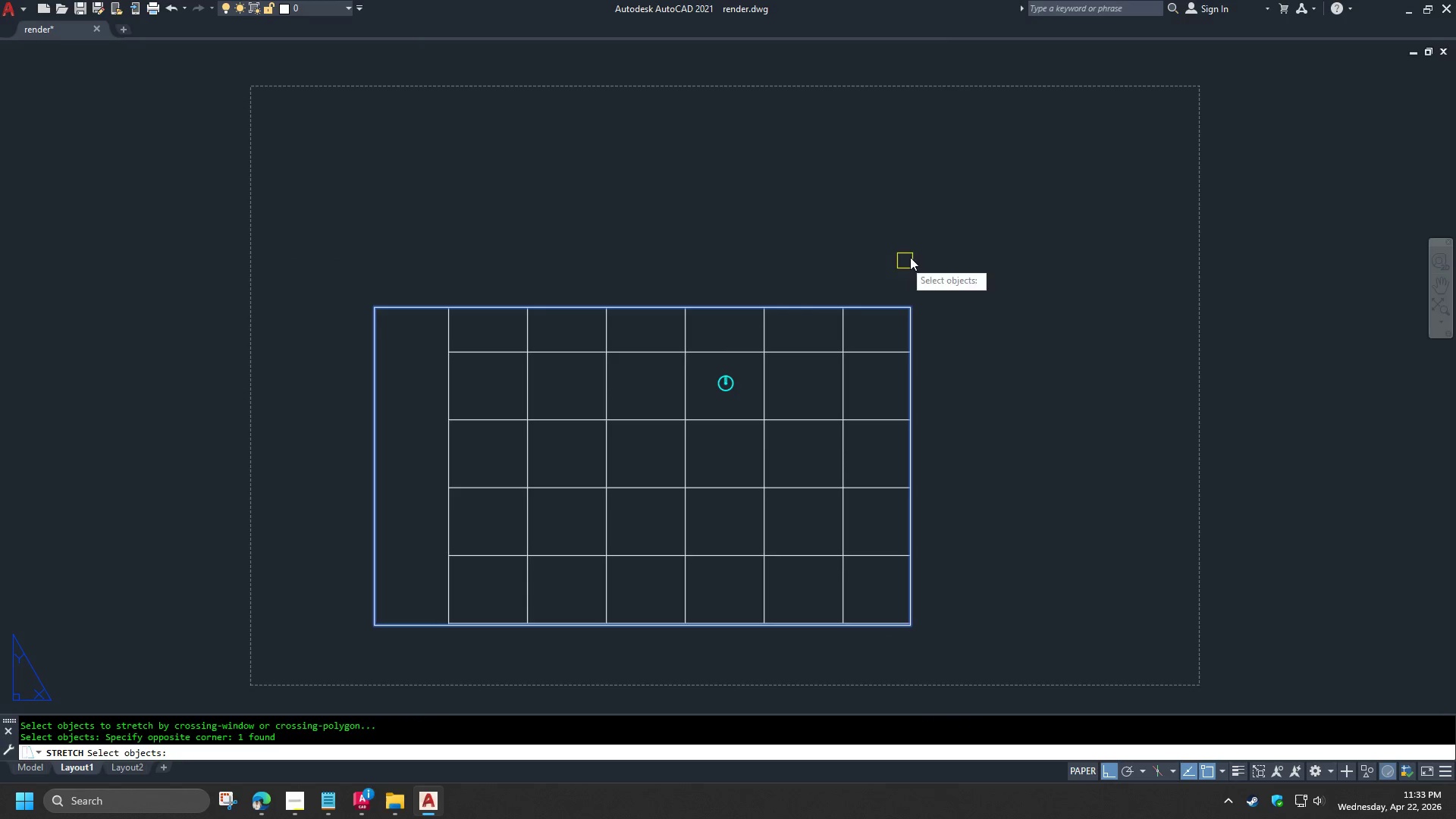 
key(Space)
 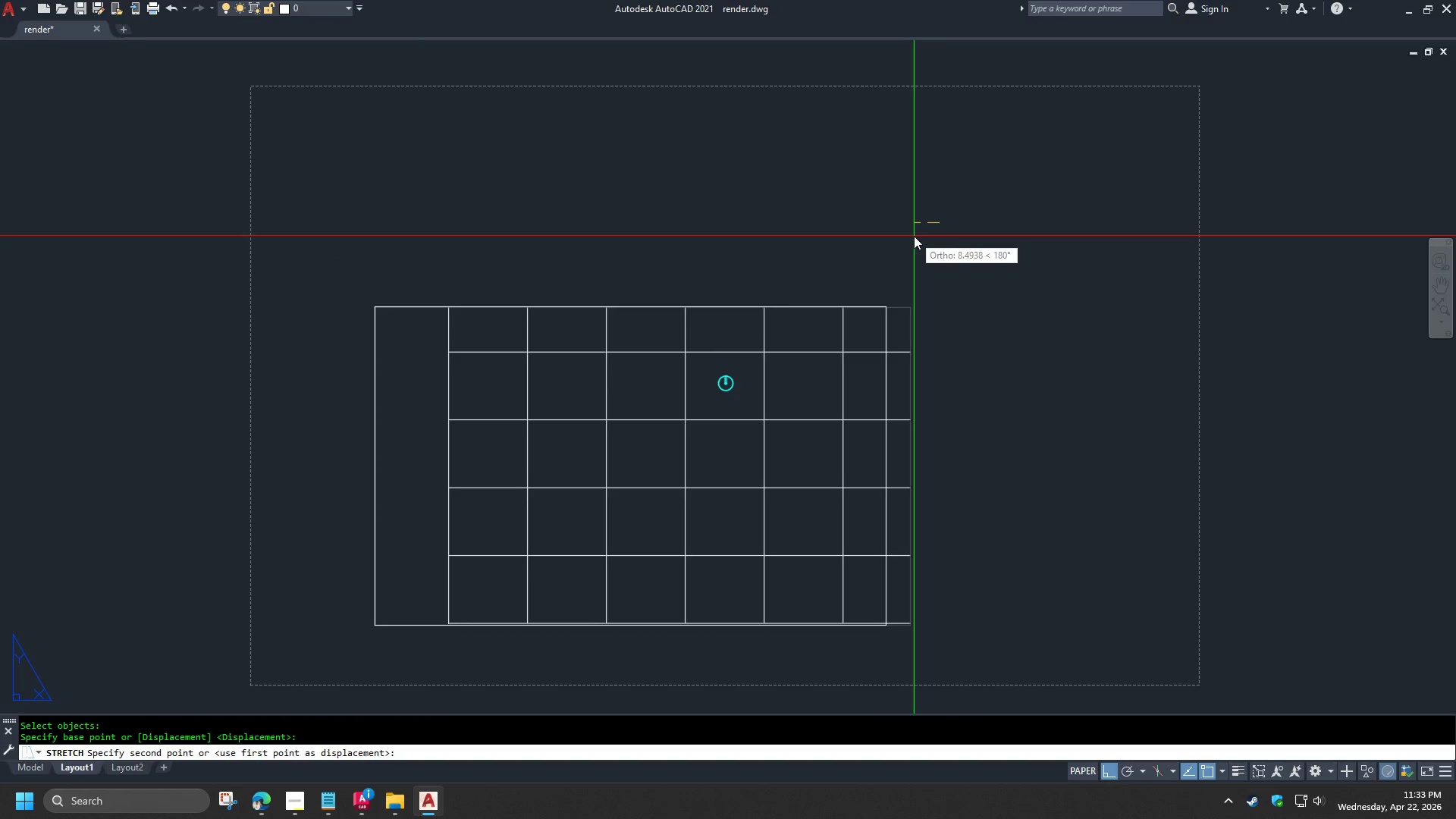 
key(Numpad1)
 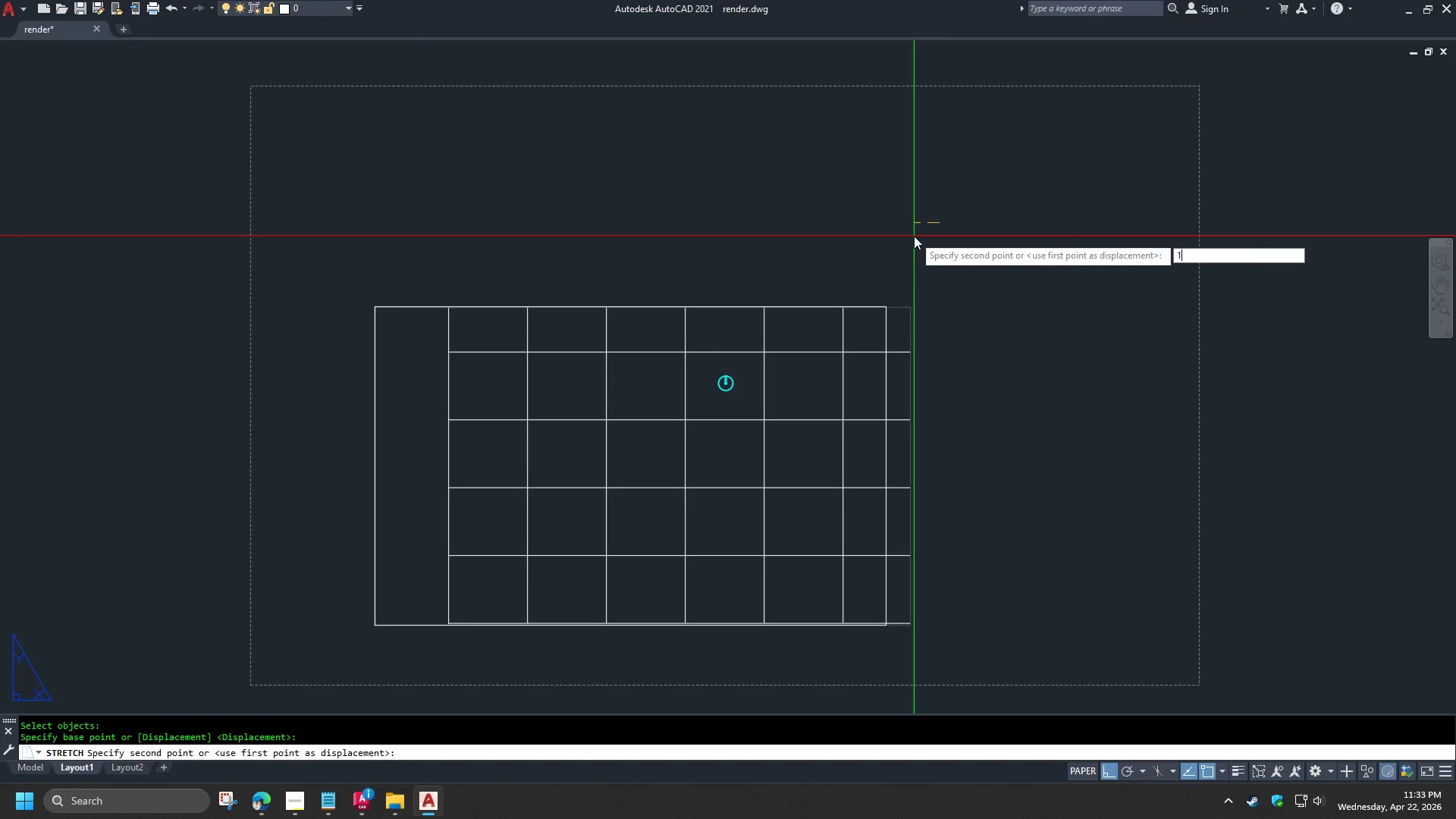 
key(Numpad0)
 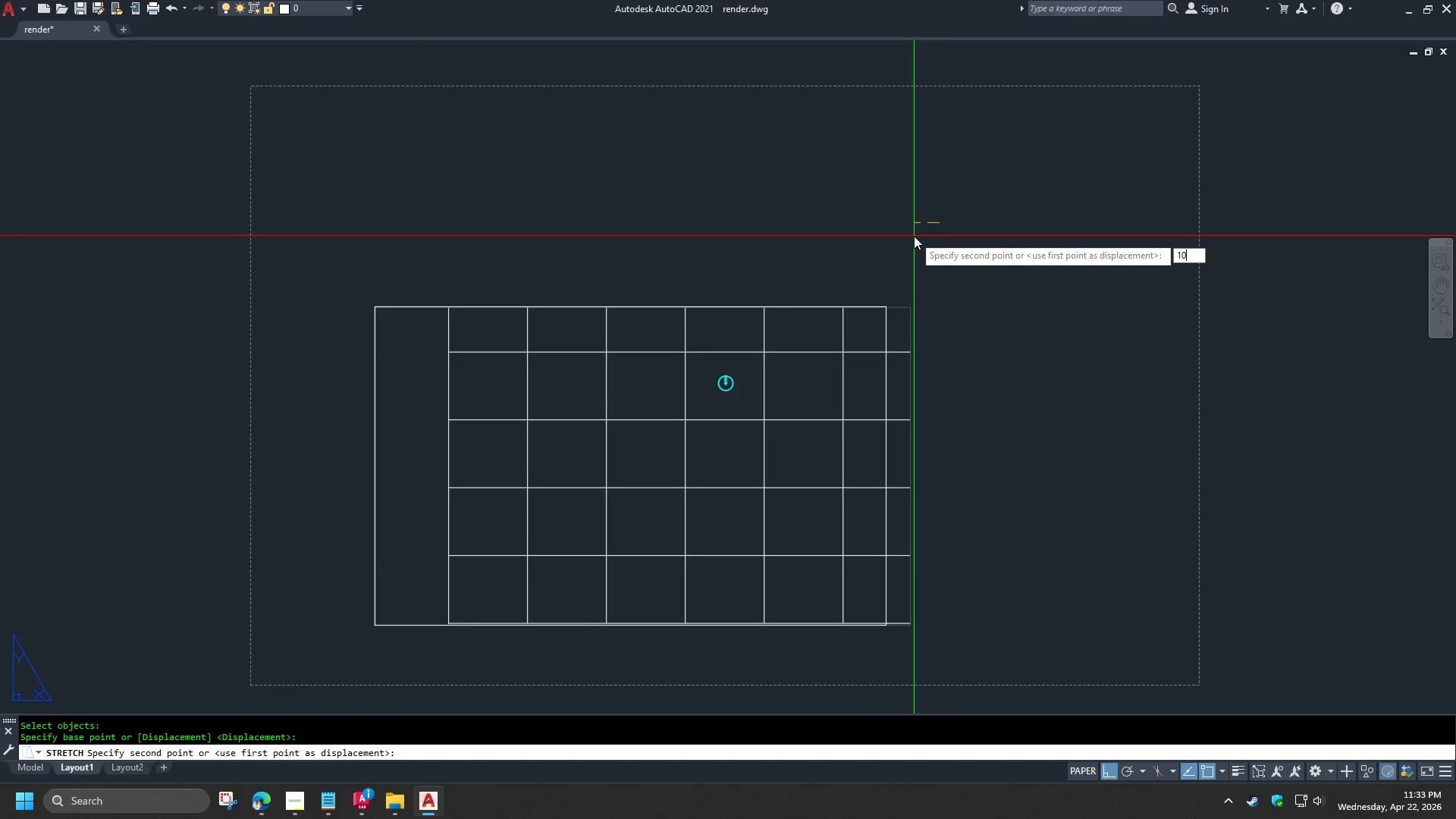 
key(NumpadEnter)
 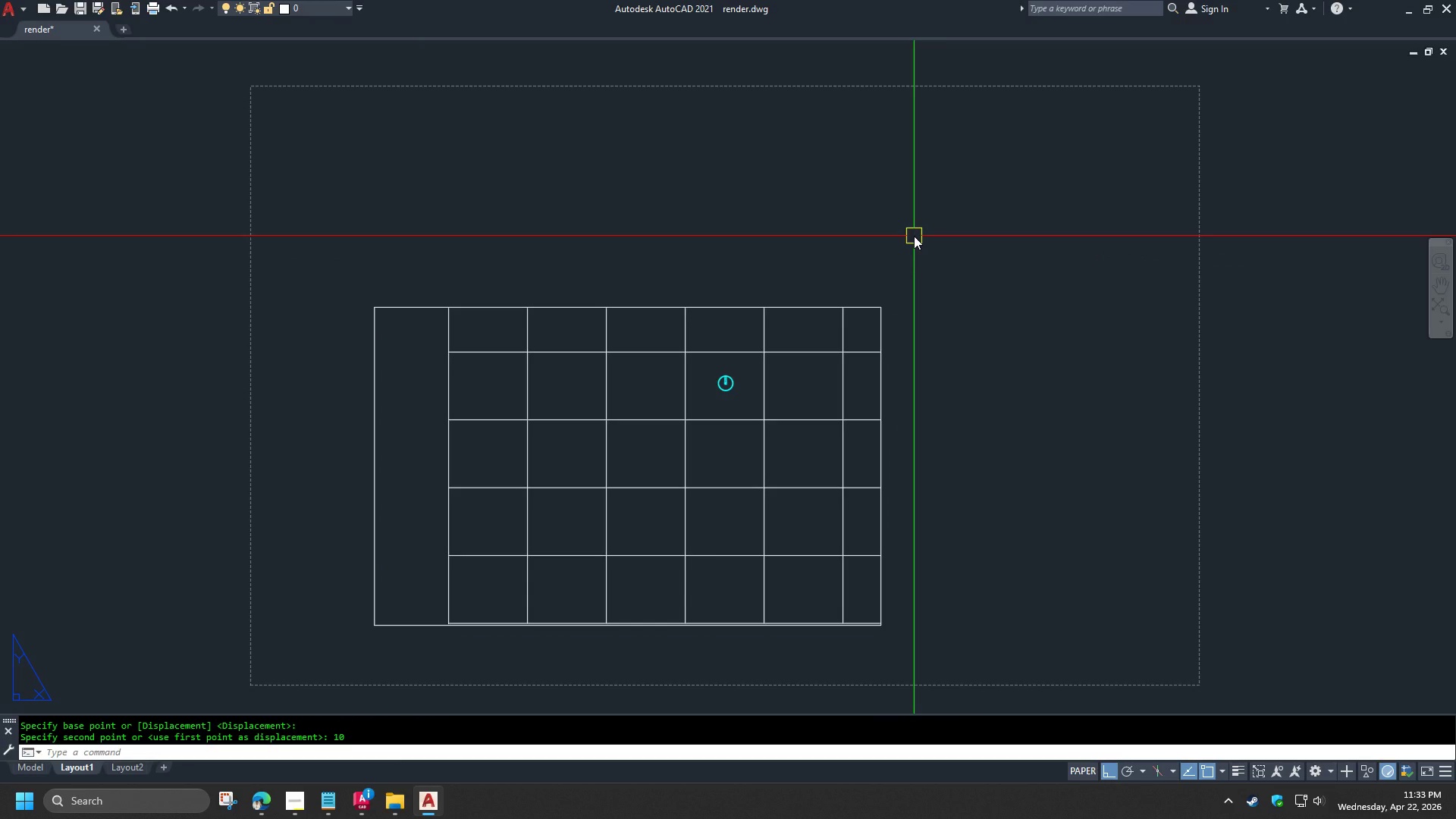 
key(Z)
 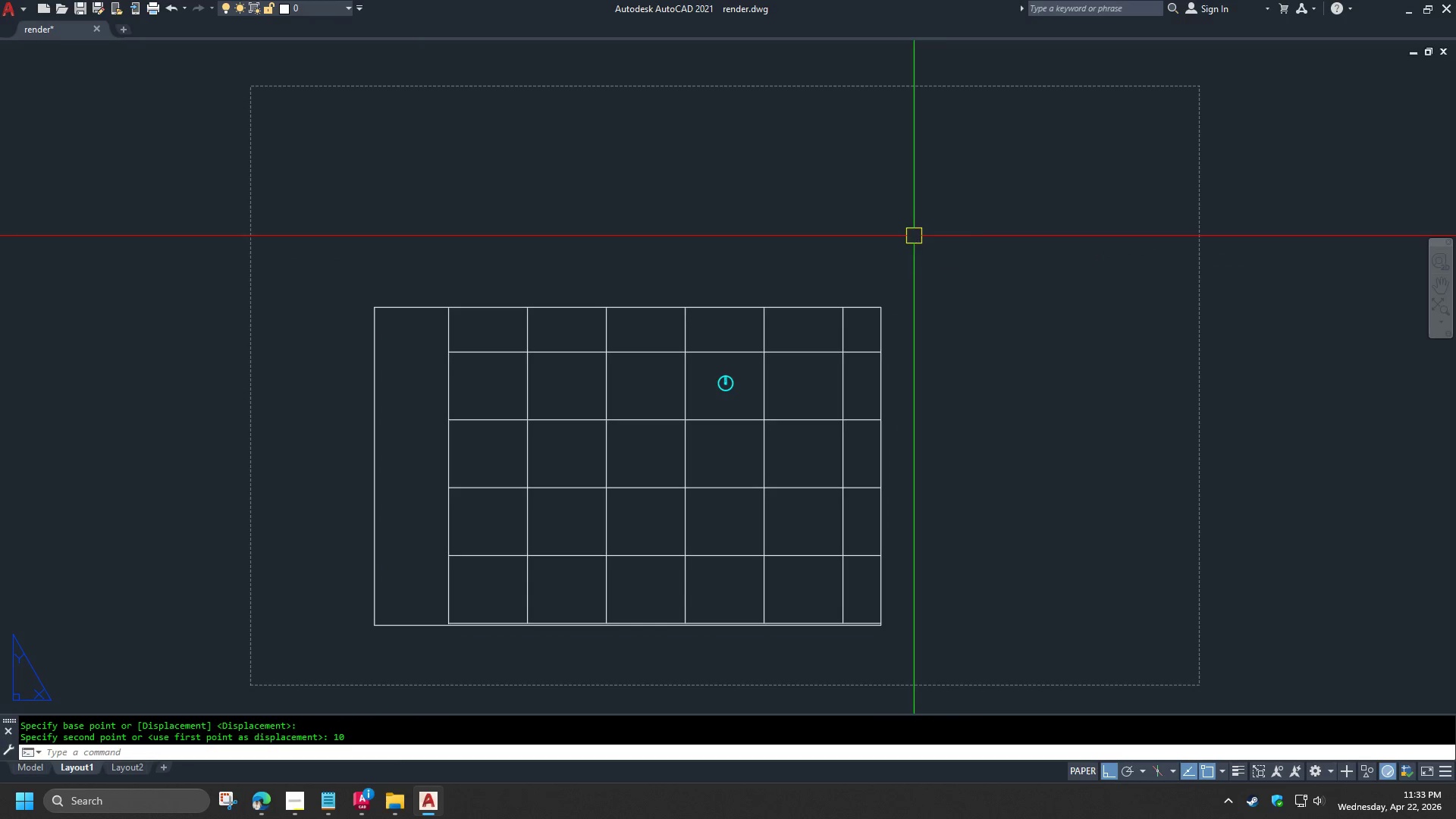 
key(Space)
 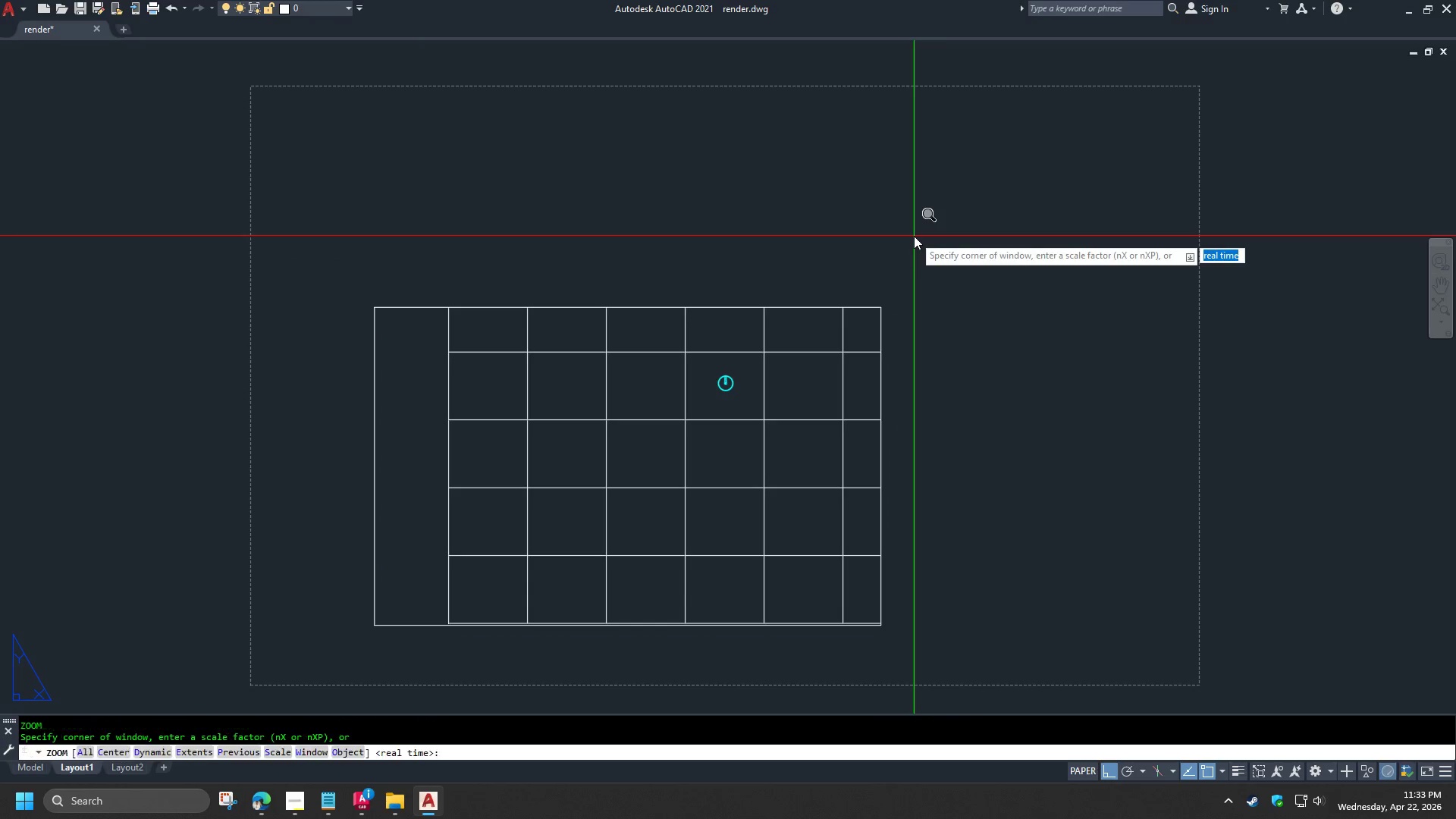 
key(E)
 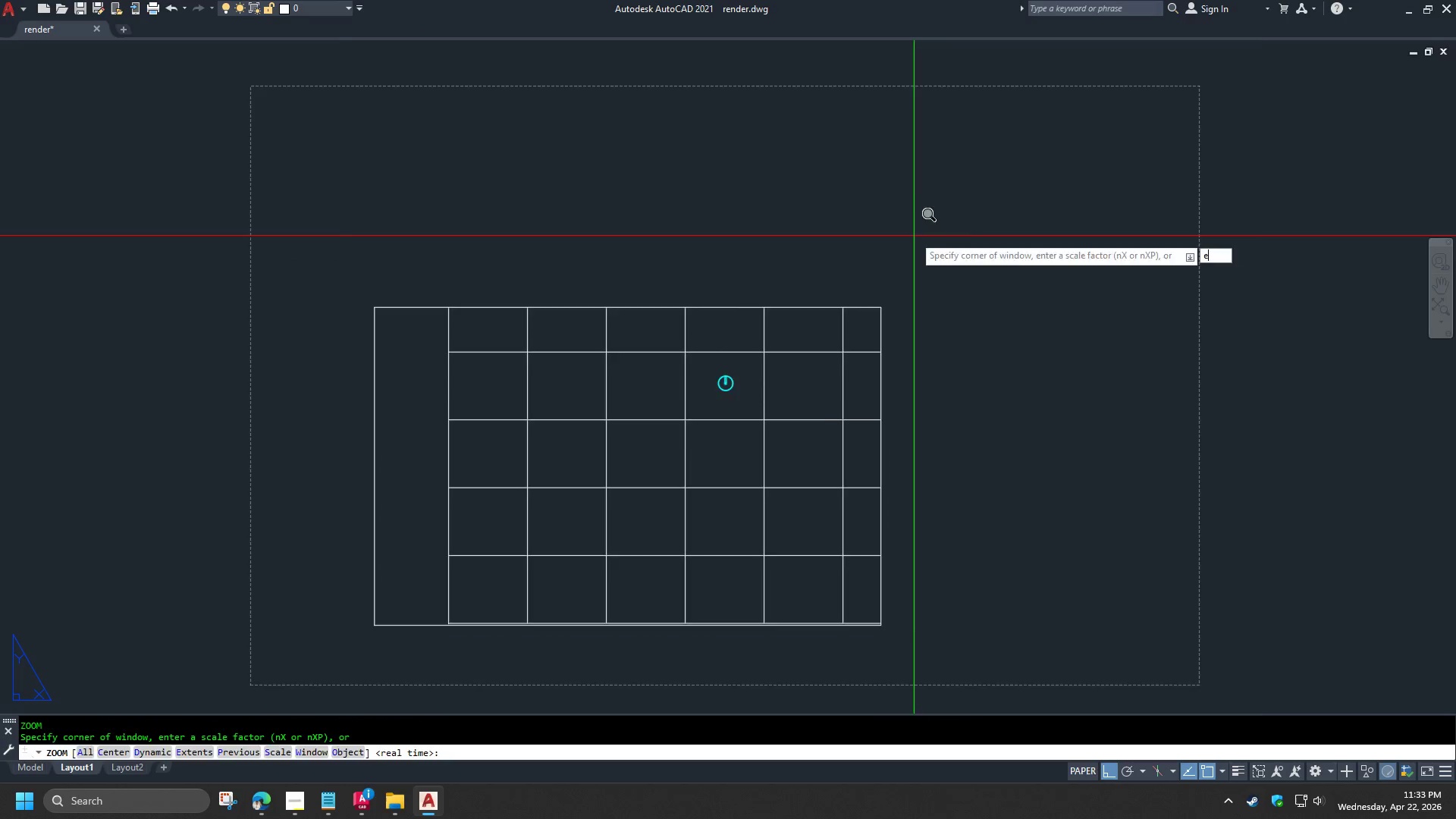 
key(Space)
 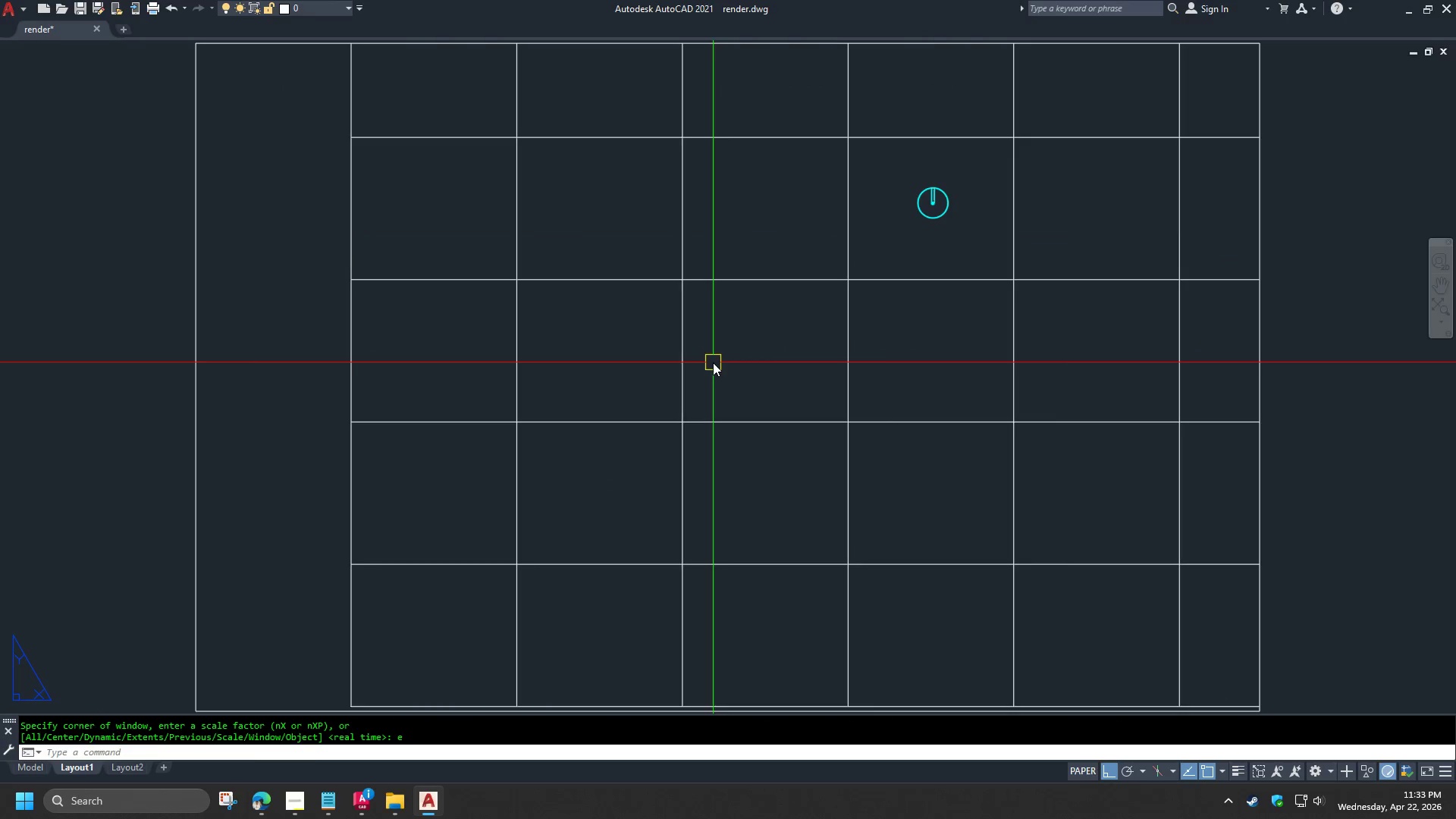 
double_click([713, 362])
 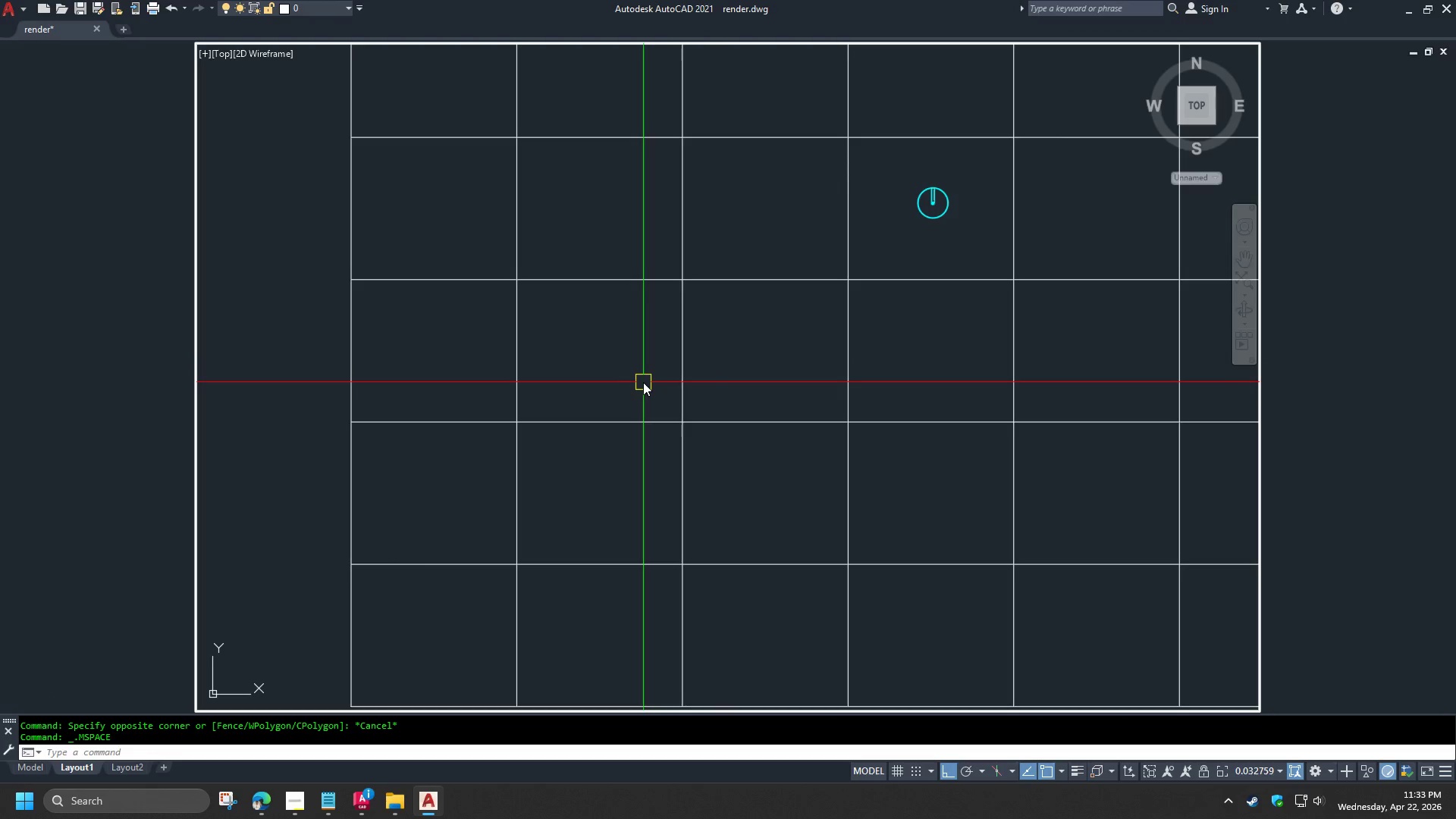 
scroll: coordinate [654, 379], scroll_direction: down, amount: 1.0
 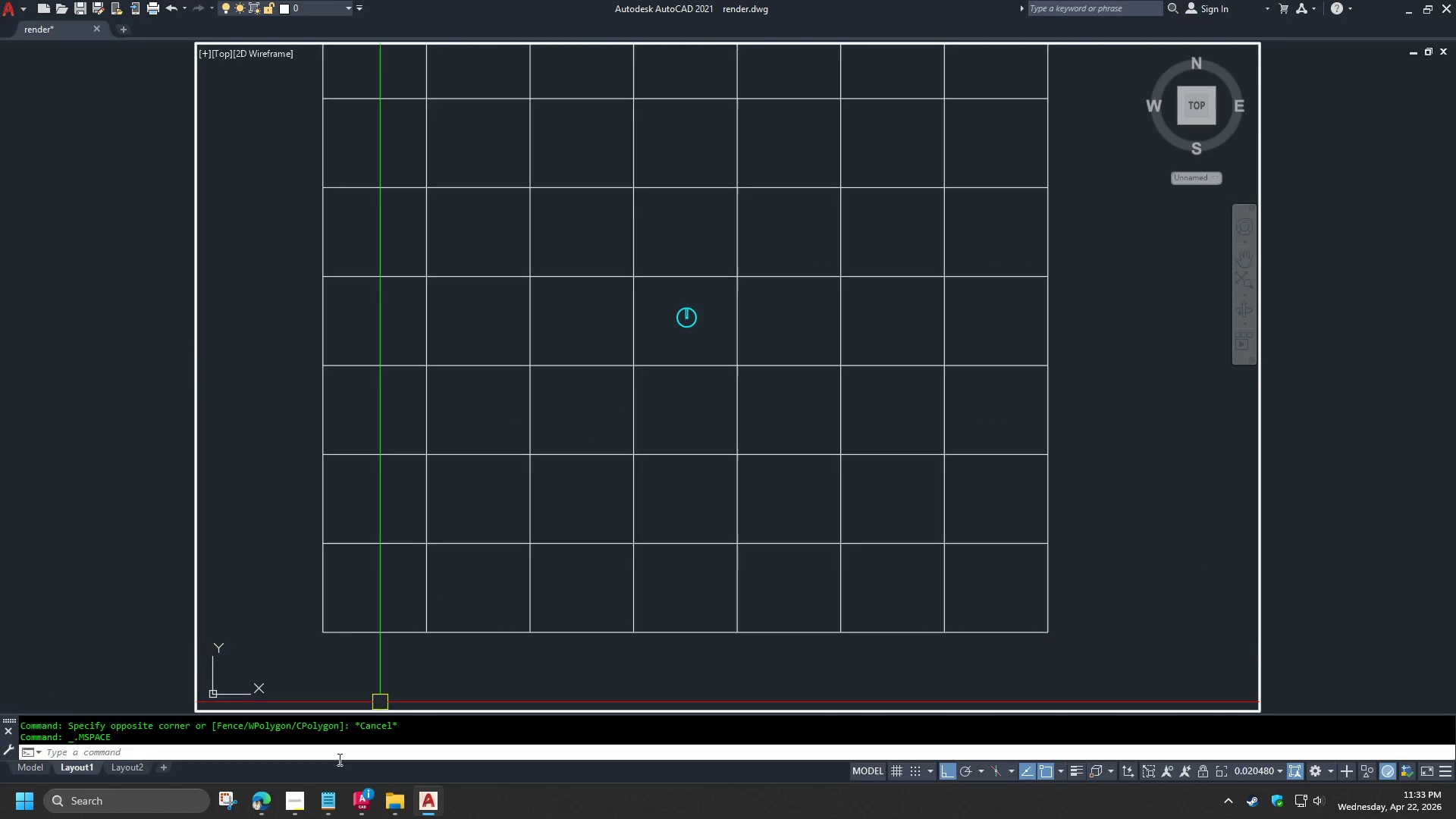 
left_click([290, 816])